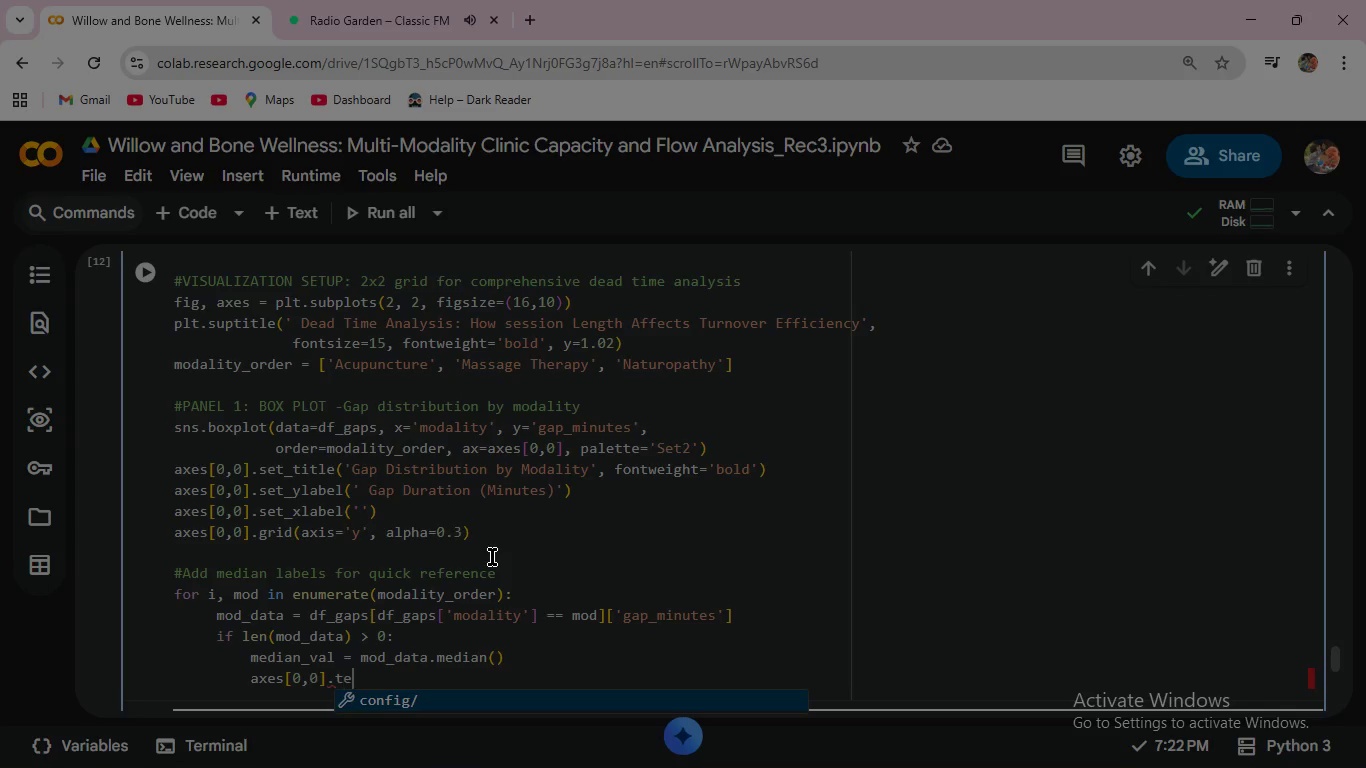 
type(.text(i, median_val +1, f')
 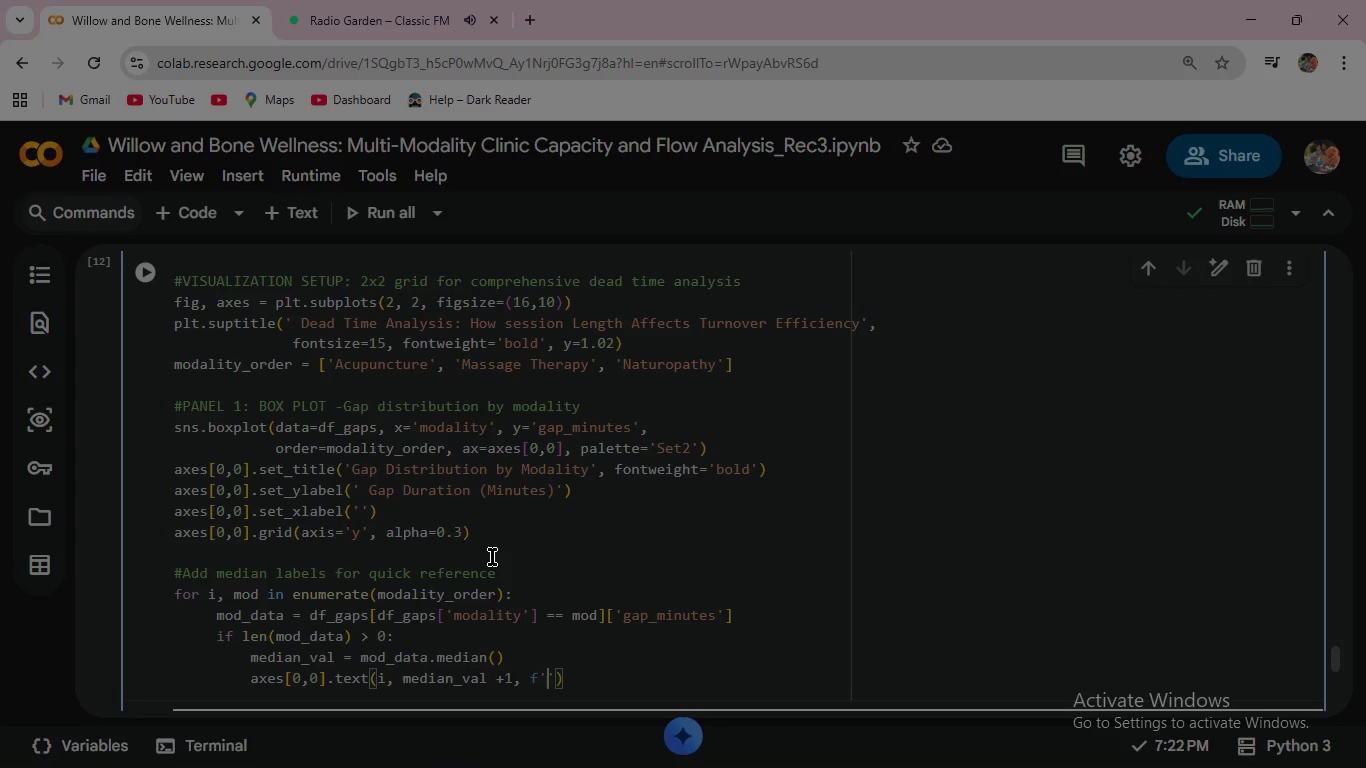 
wait(7.62)
 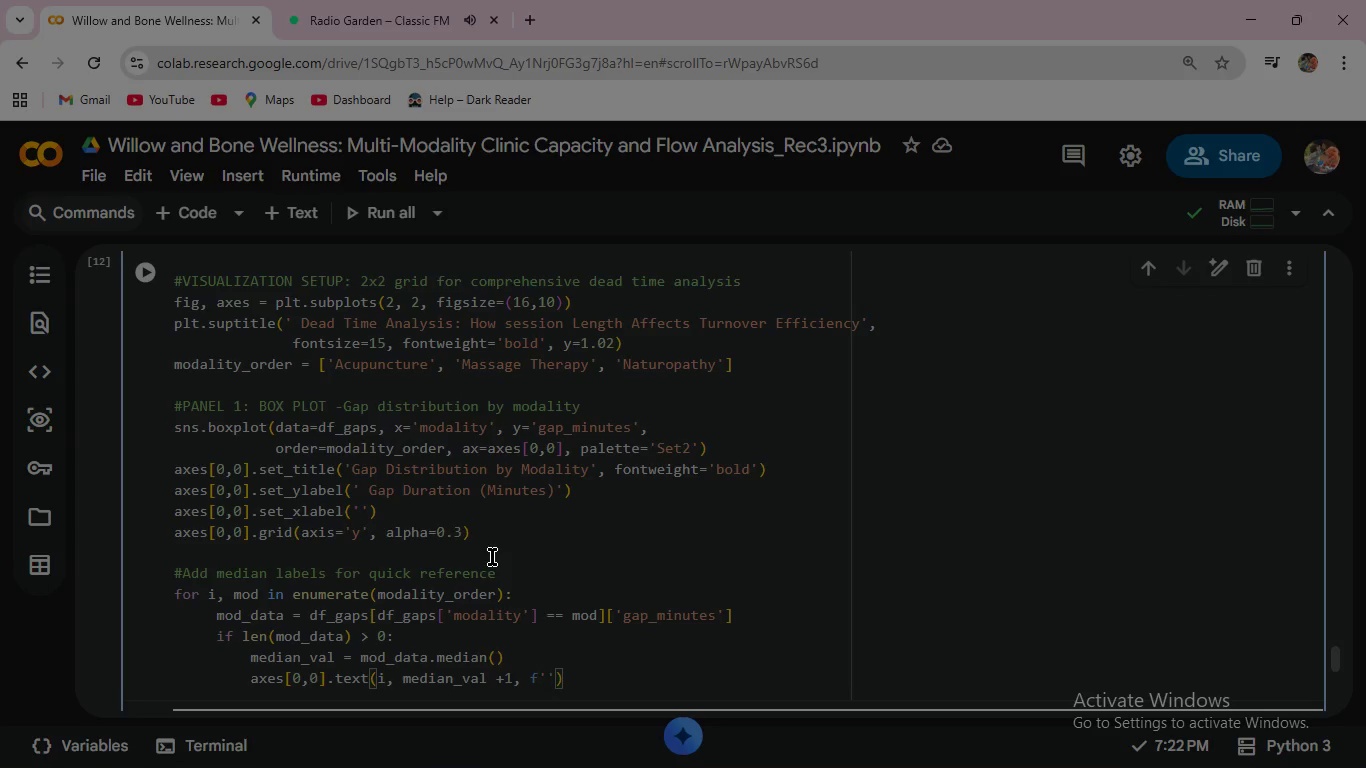 
type({median_val:.1f)
 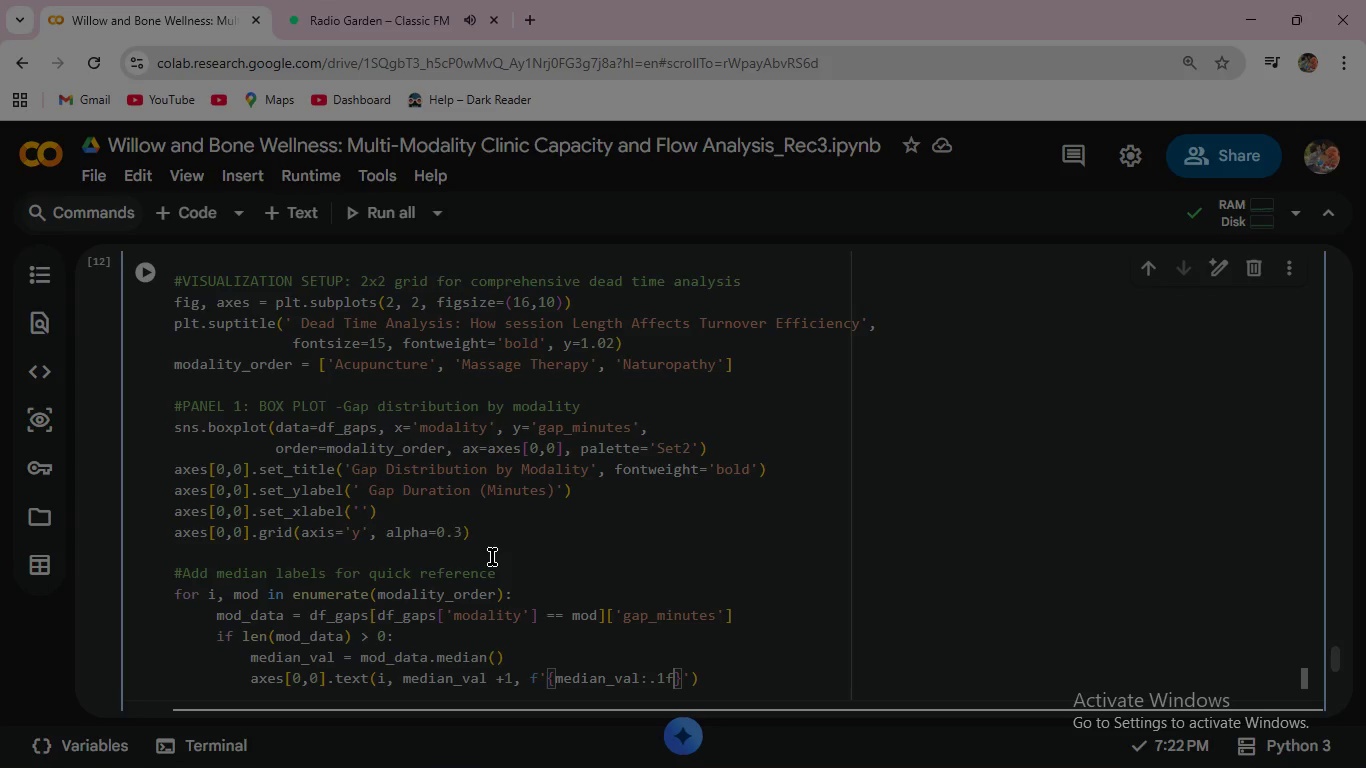 
key(ArrowRight)
 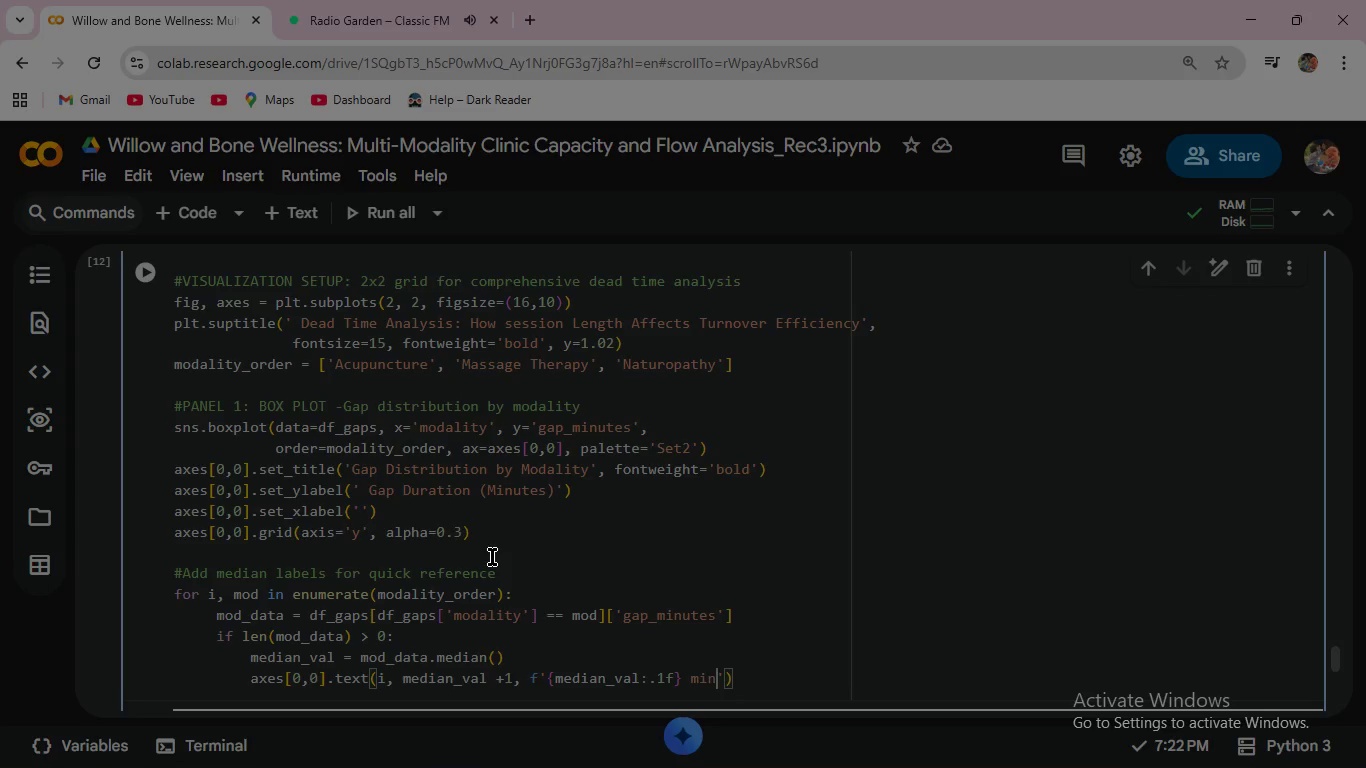 
type( min,)
 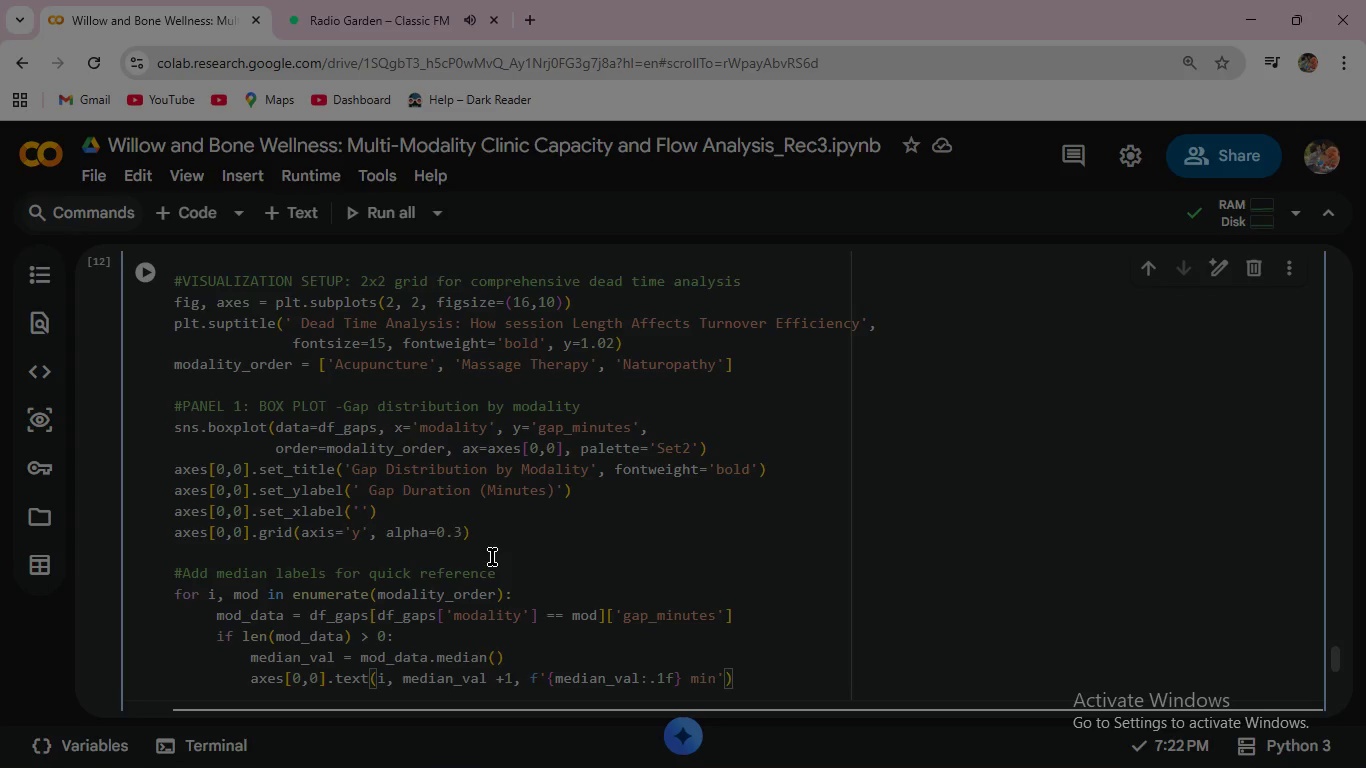 
key(Backspace)
 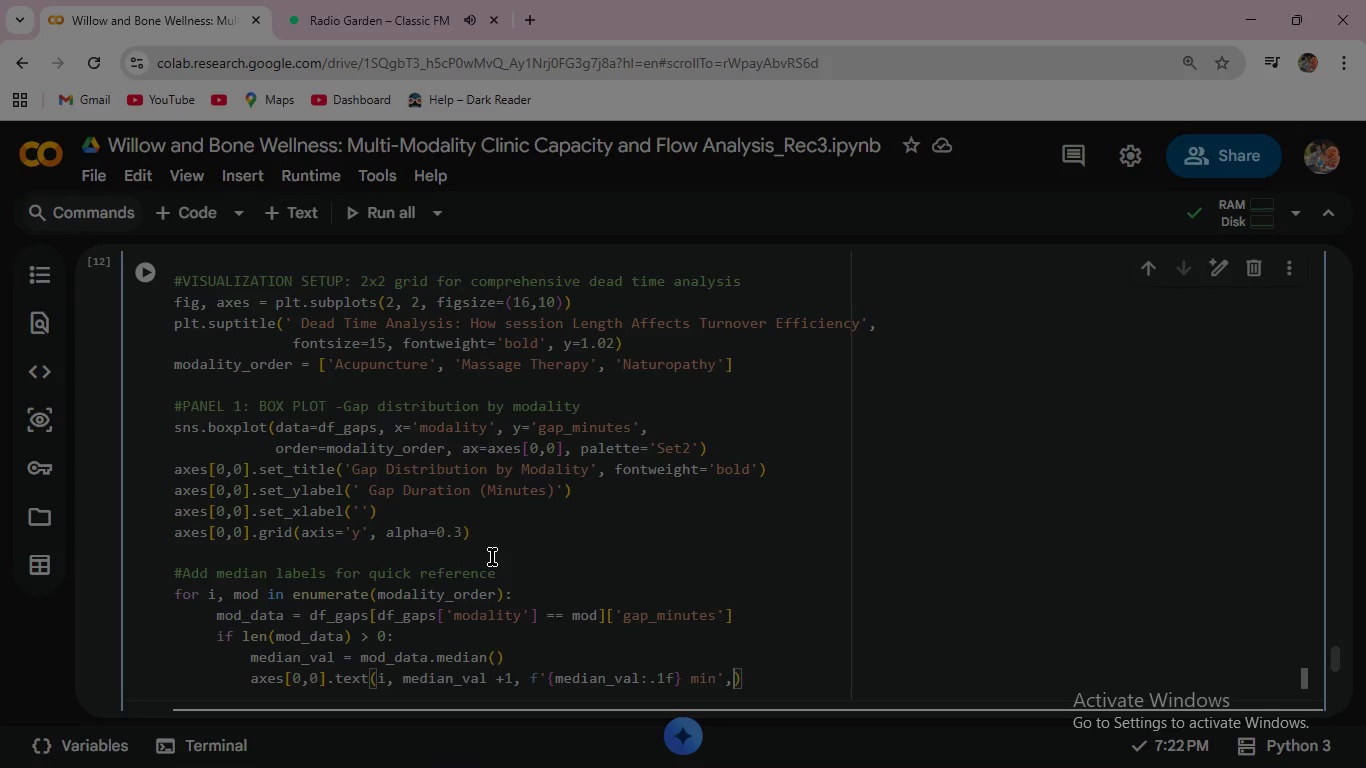 
key(ArrowRight)
 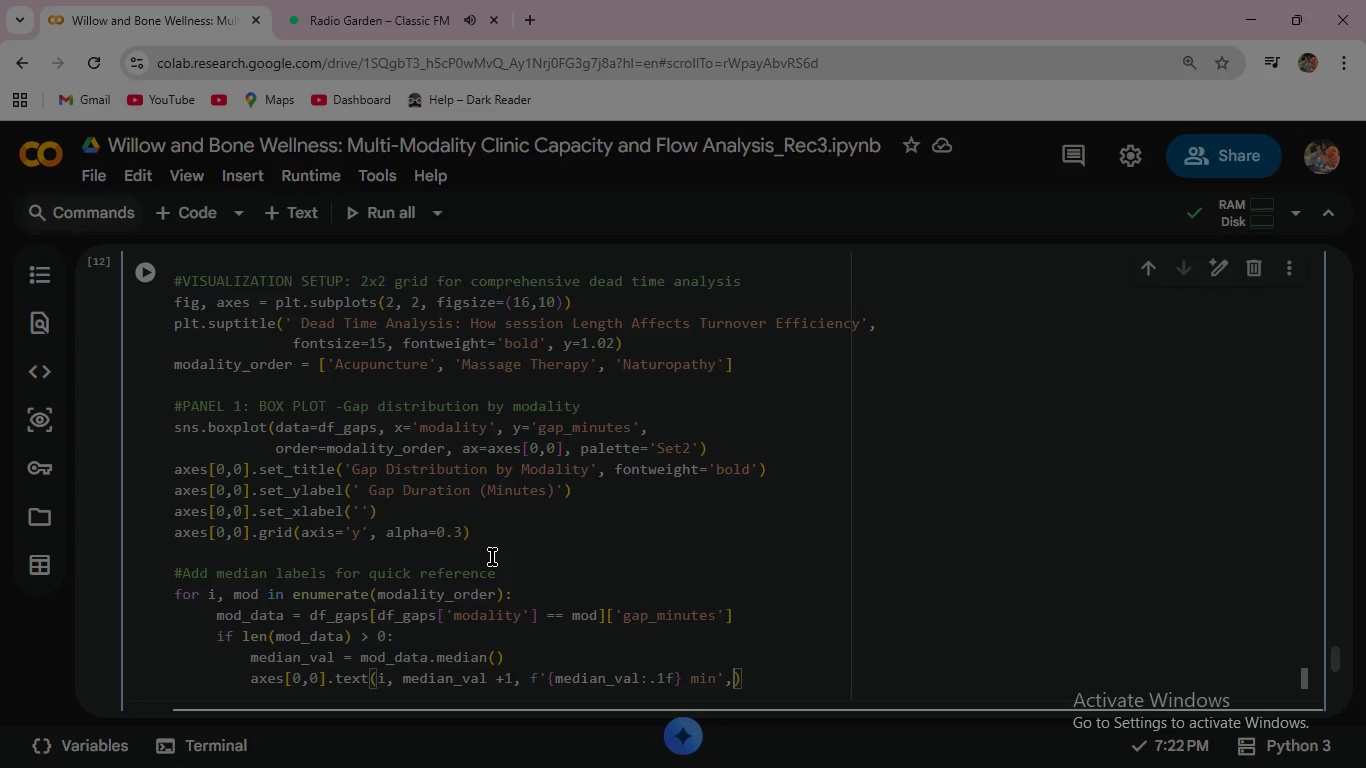 
key(Comma)
 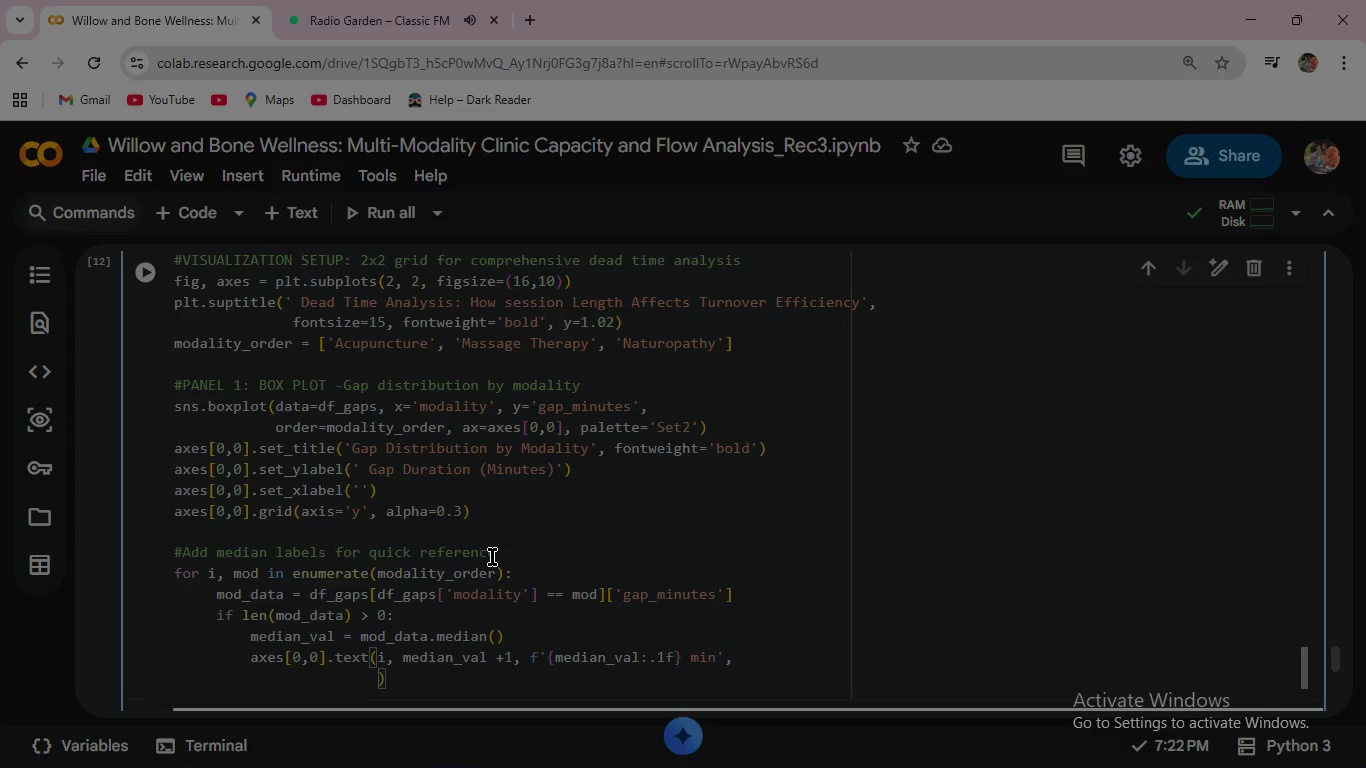 
key(Enter)
 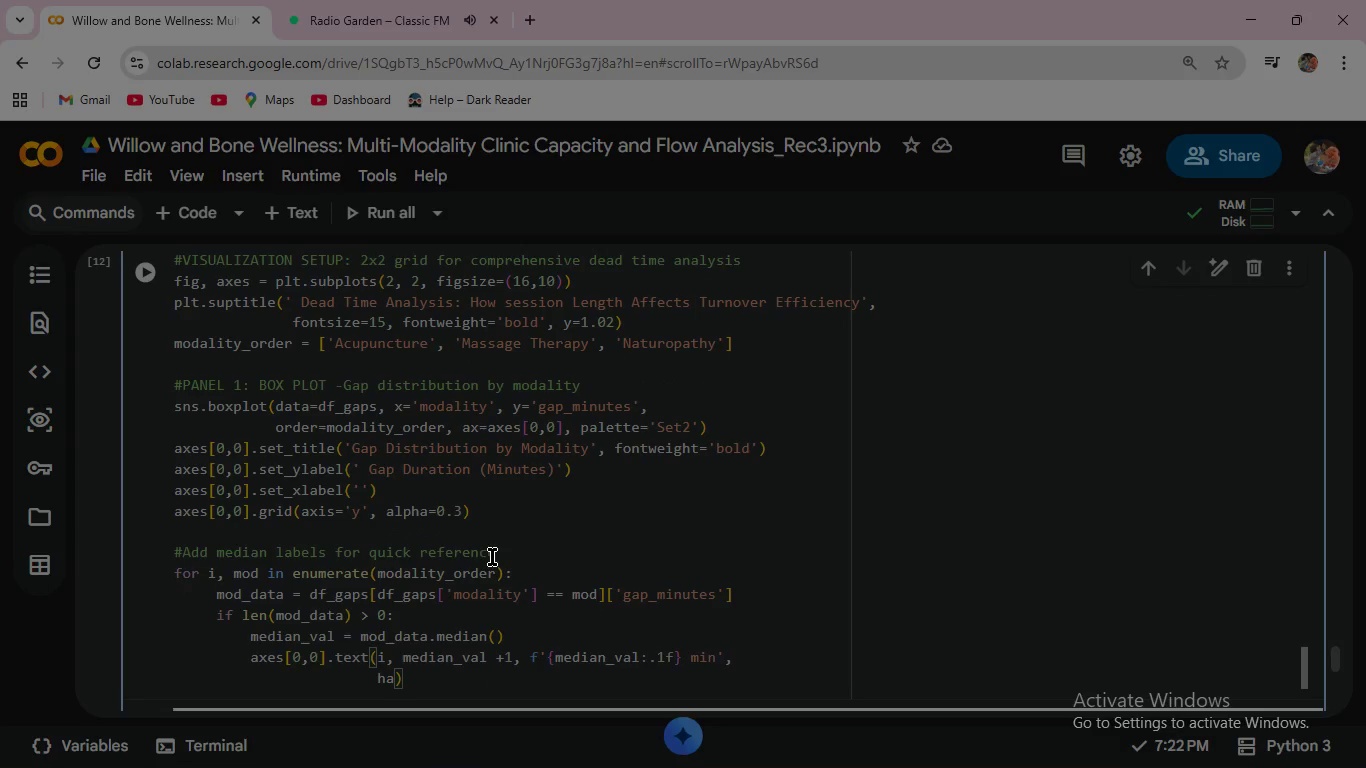 
type(ha='center)
 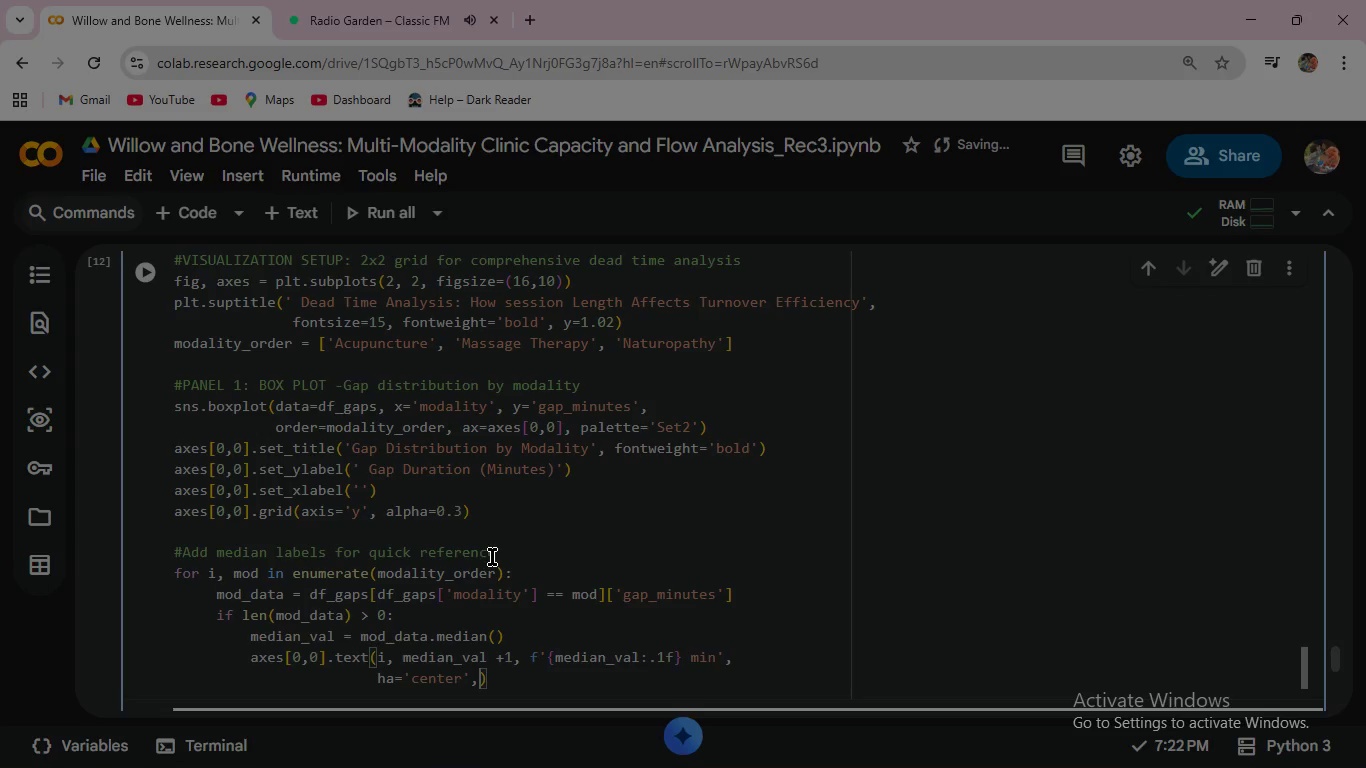 
key(ArrowRight)
 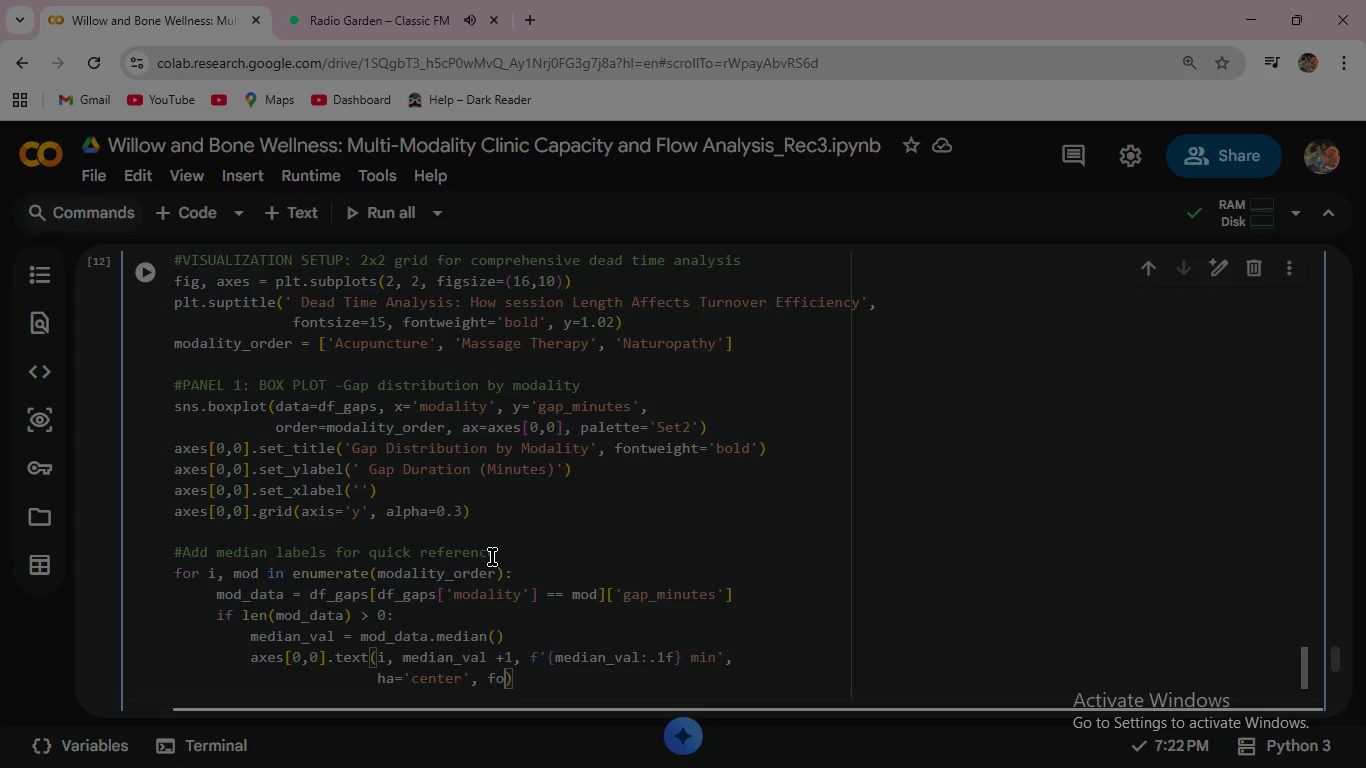 
type(, fontweight='bold)
 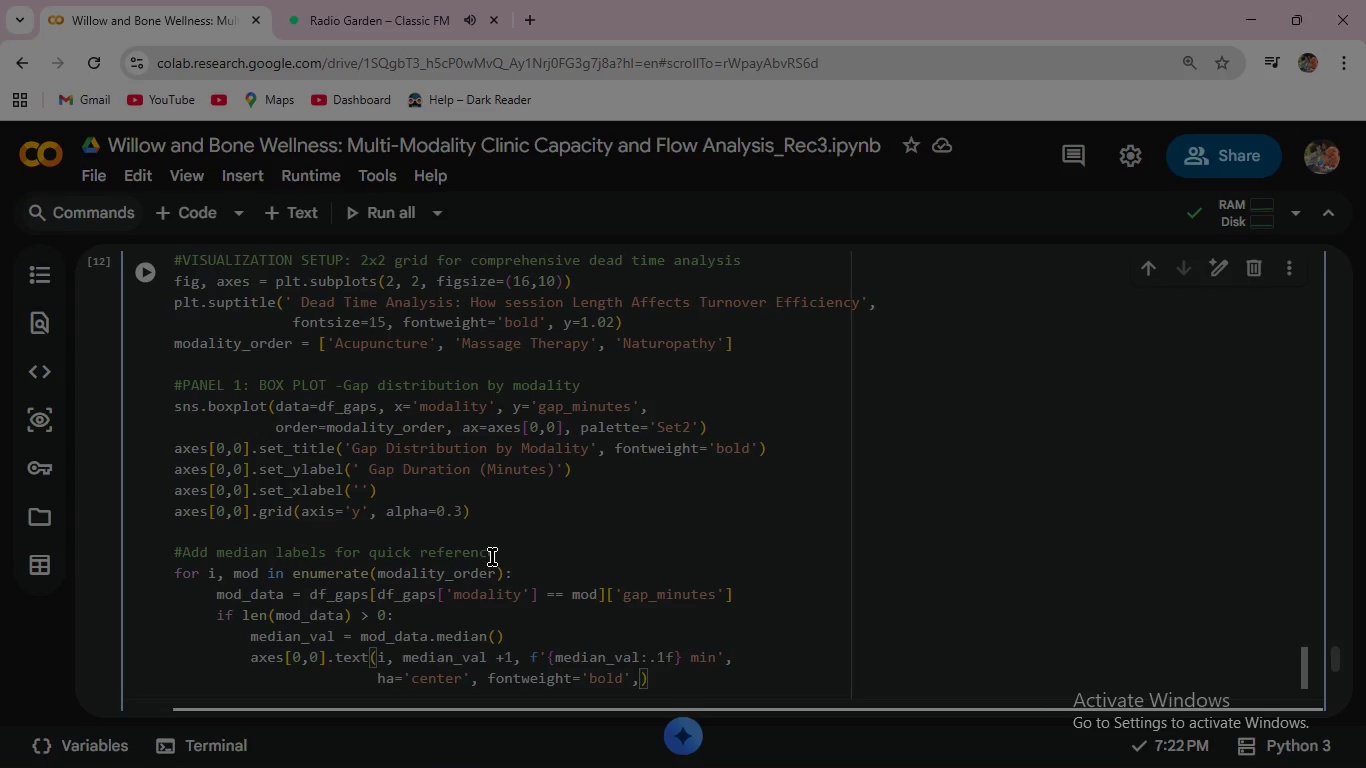 
key(ArrowRight)
 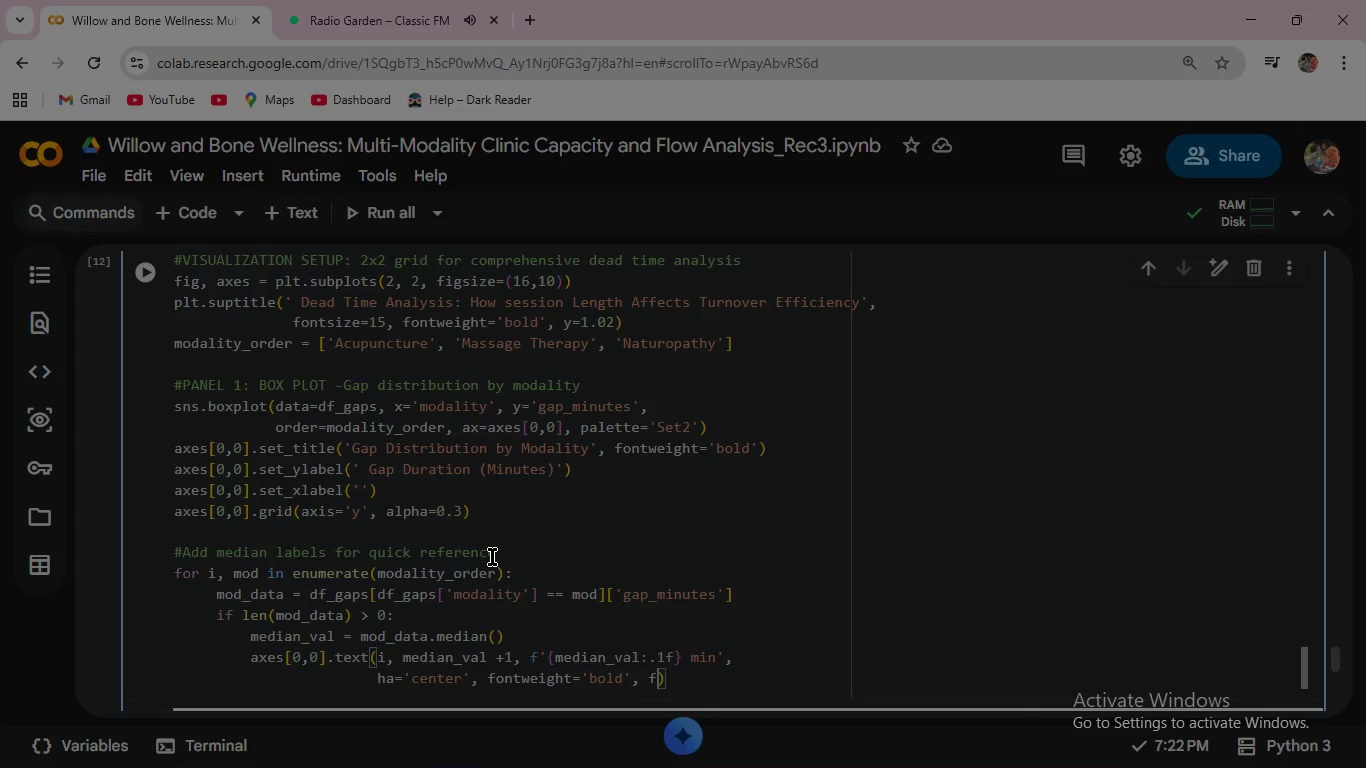 
type(, font)
 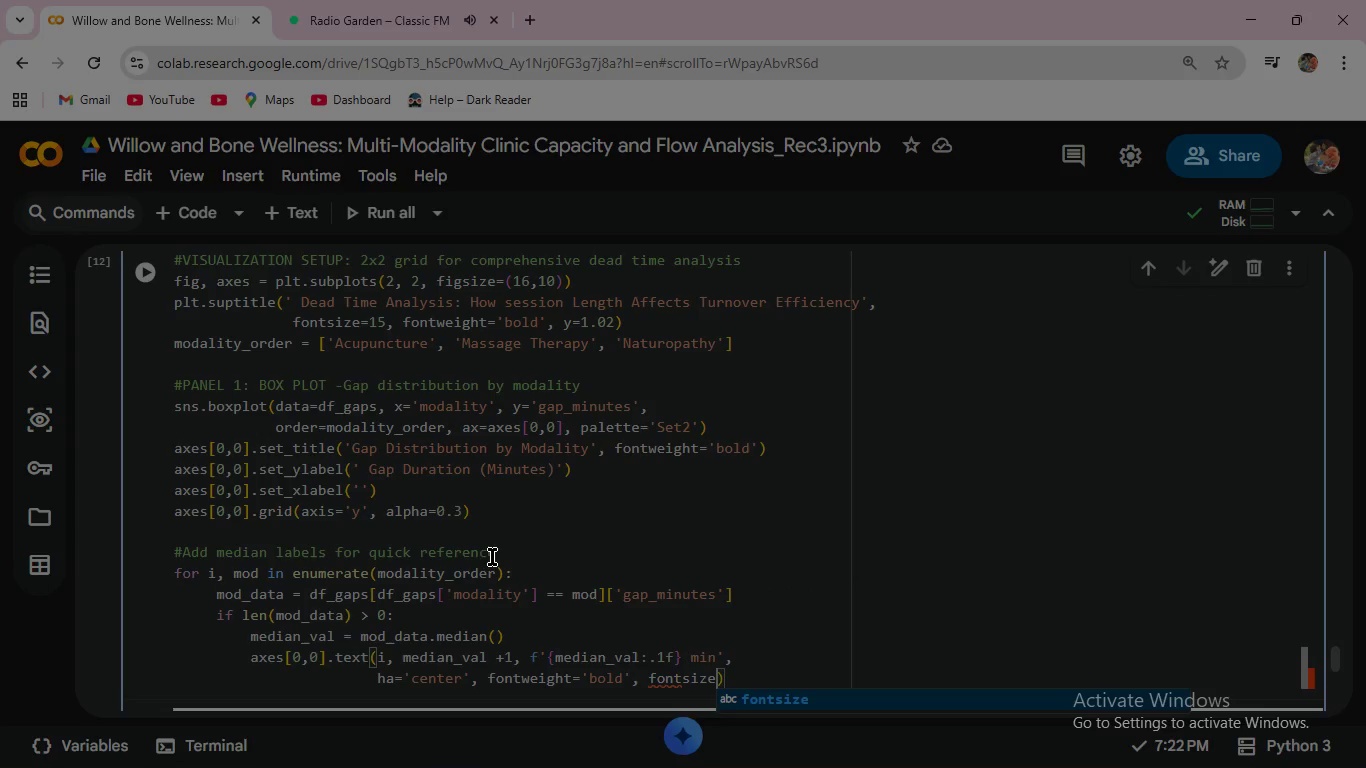 
type(size=10)
 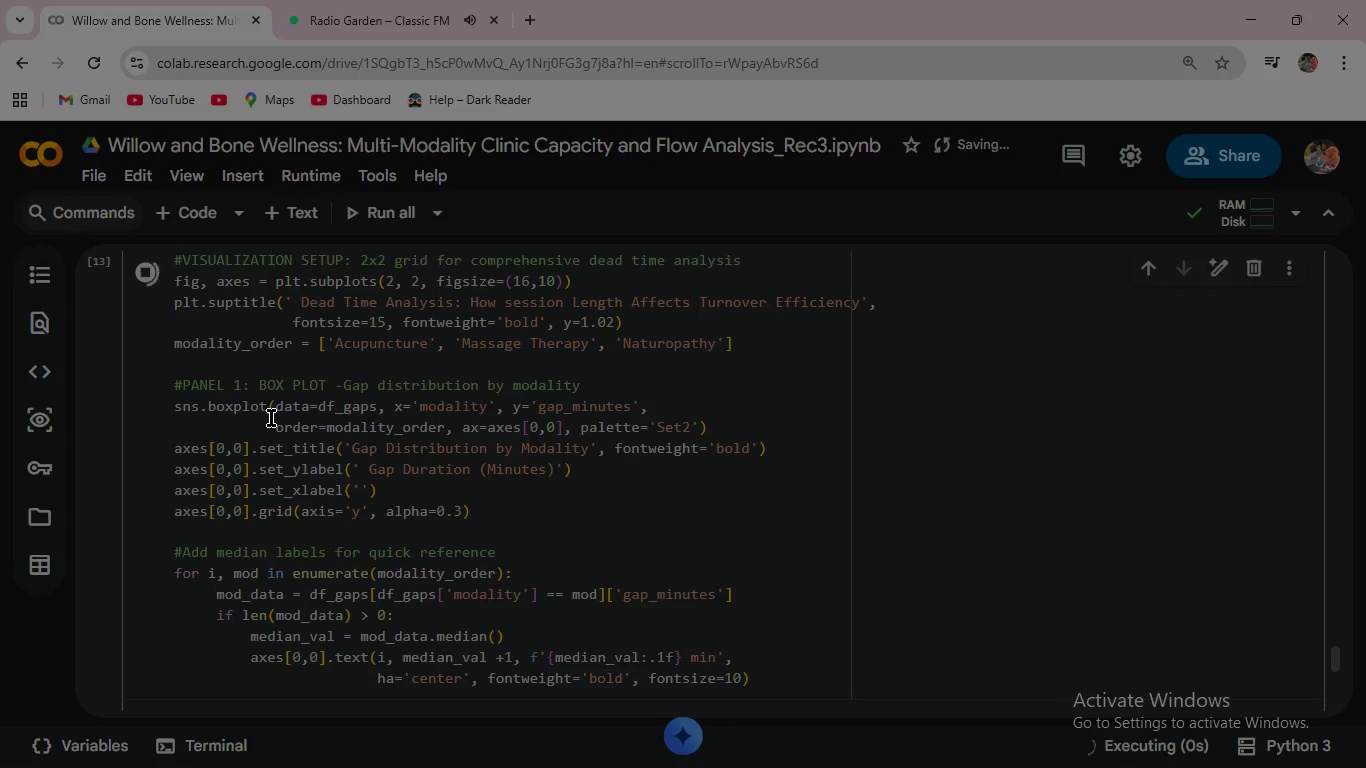 
left_click([143, 268])
 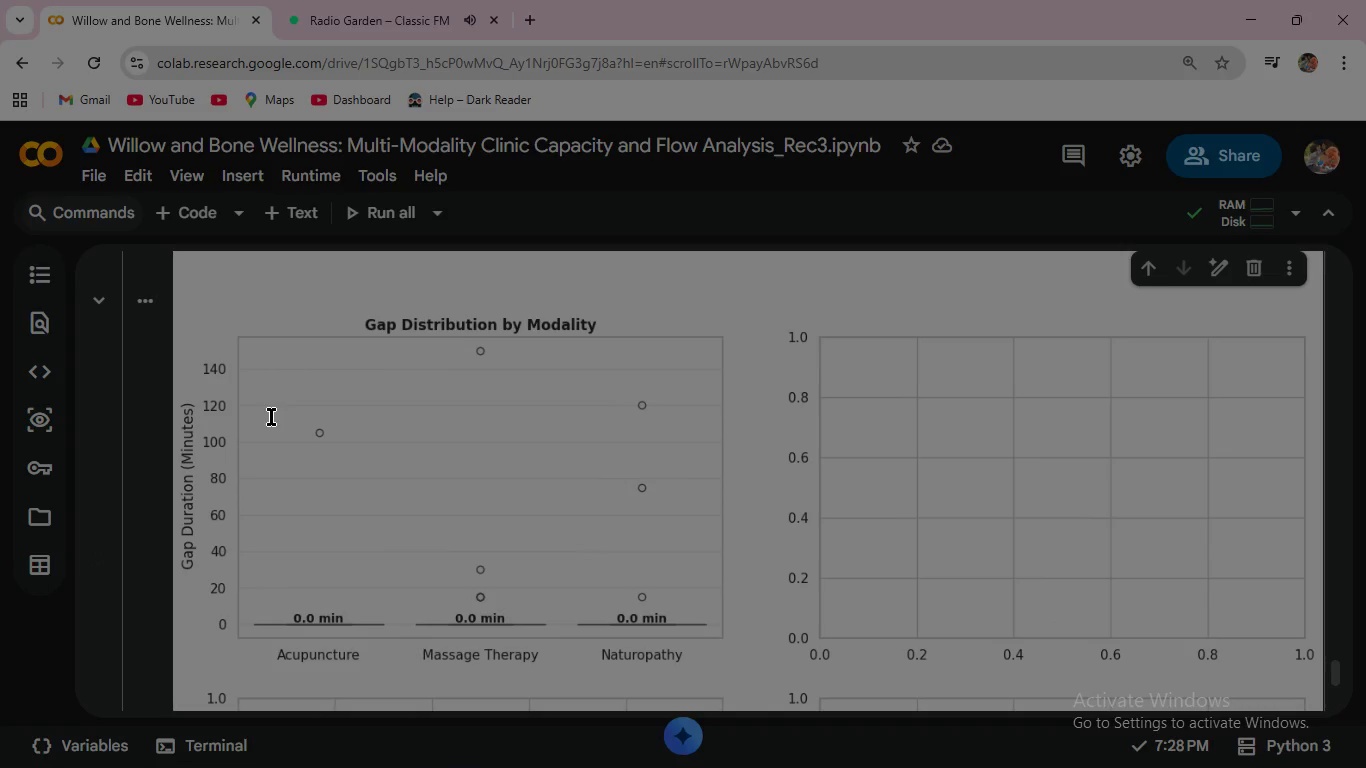 
scroll: coordinate [271, 417], scroll_direction: down, amount: 6.0
 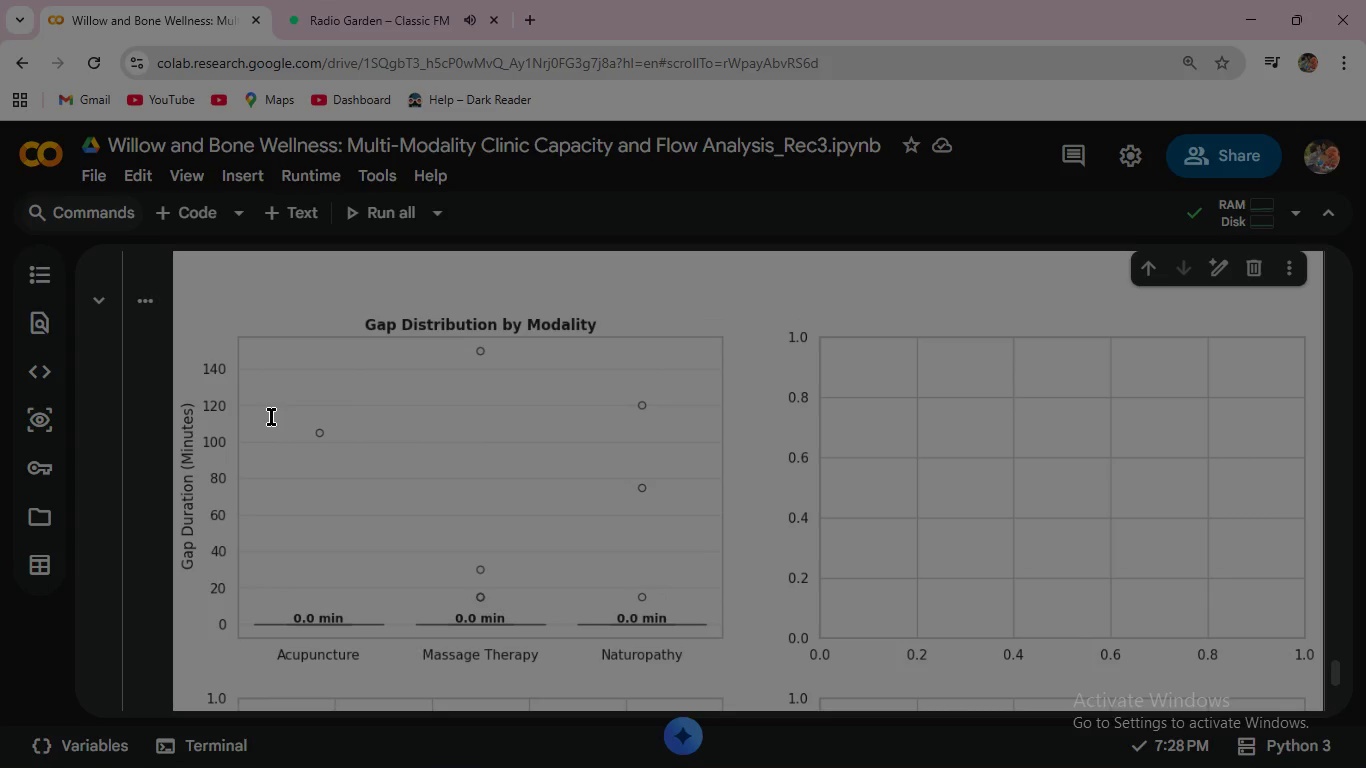 
scroll: coordinate [271, 417], scroll_direction: up, amount: 1.0
 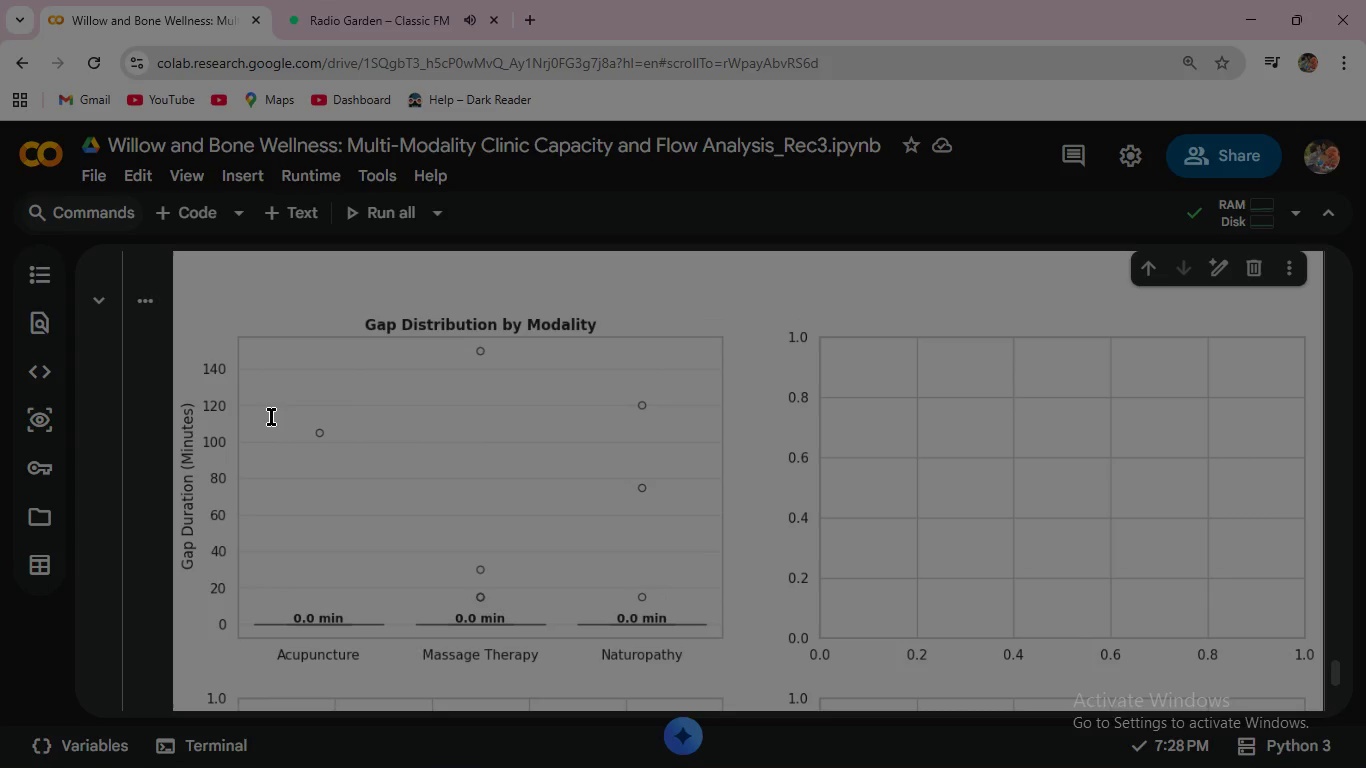 
wait(14.38)
 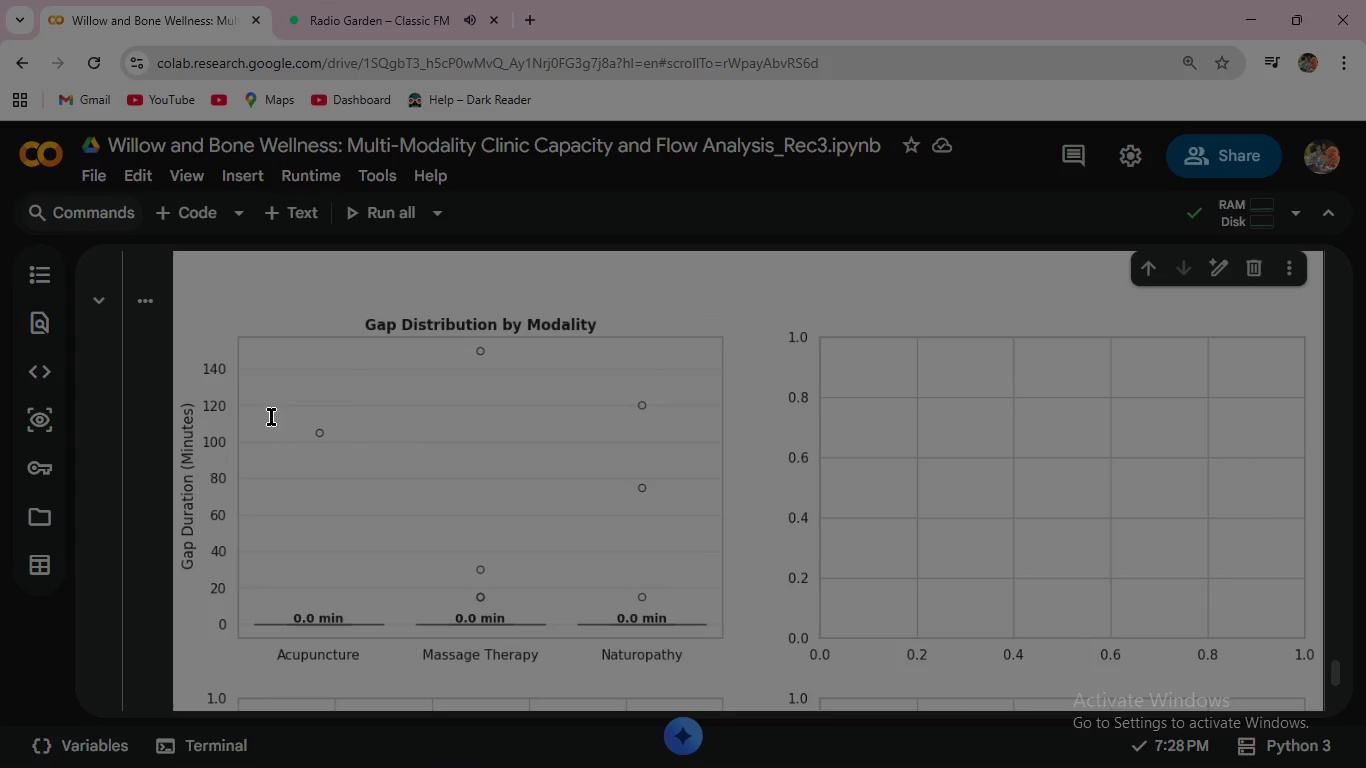 
scroll: coordinate [442, 401], scroll_direction: up, amount: 5.0
 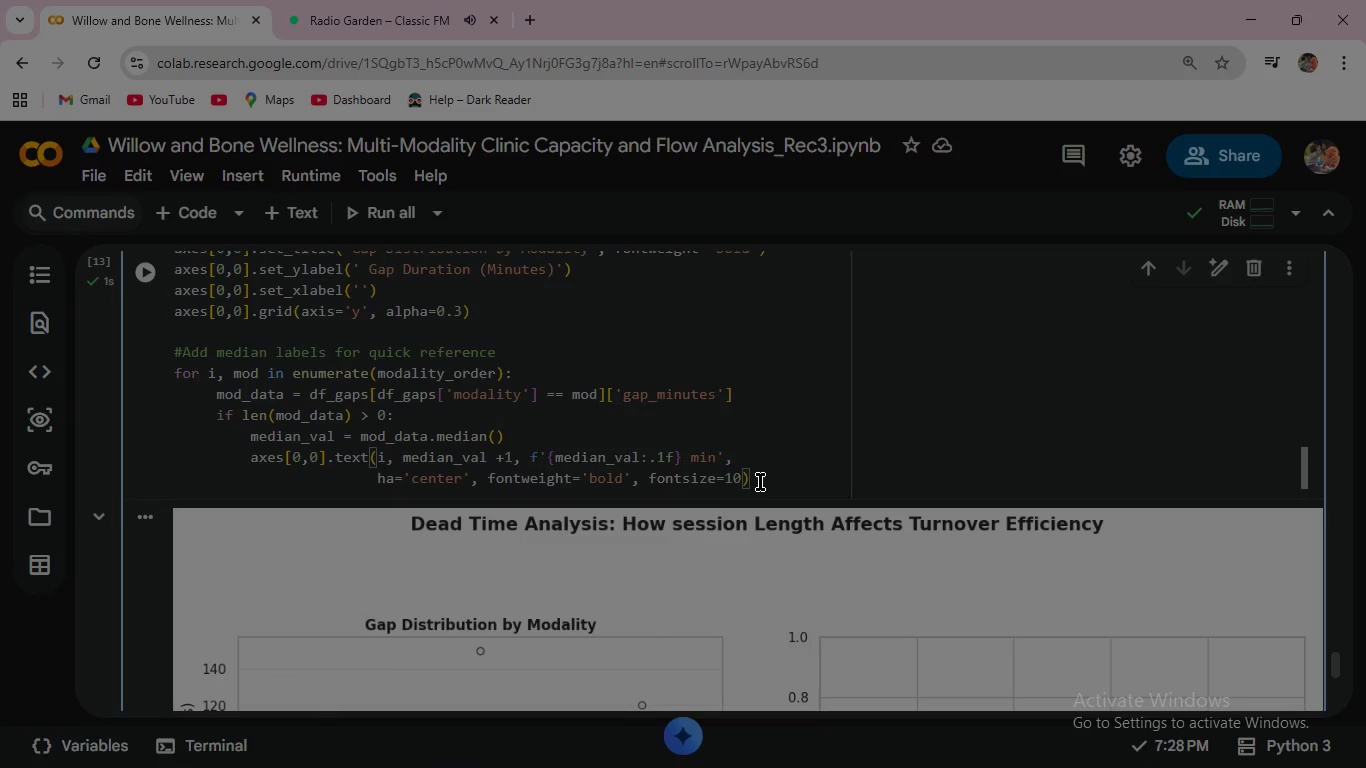 
scroll: coordinate [441, 400], scroll_direction: down, amount: 2.0
 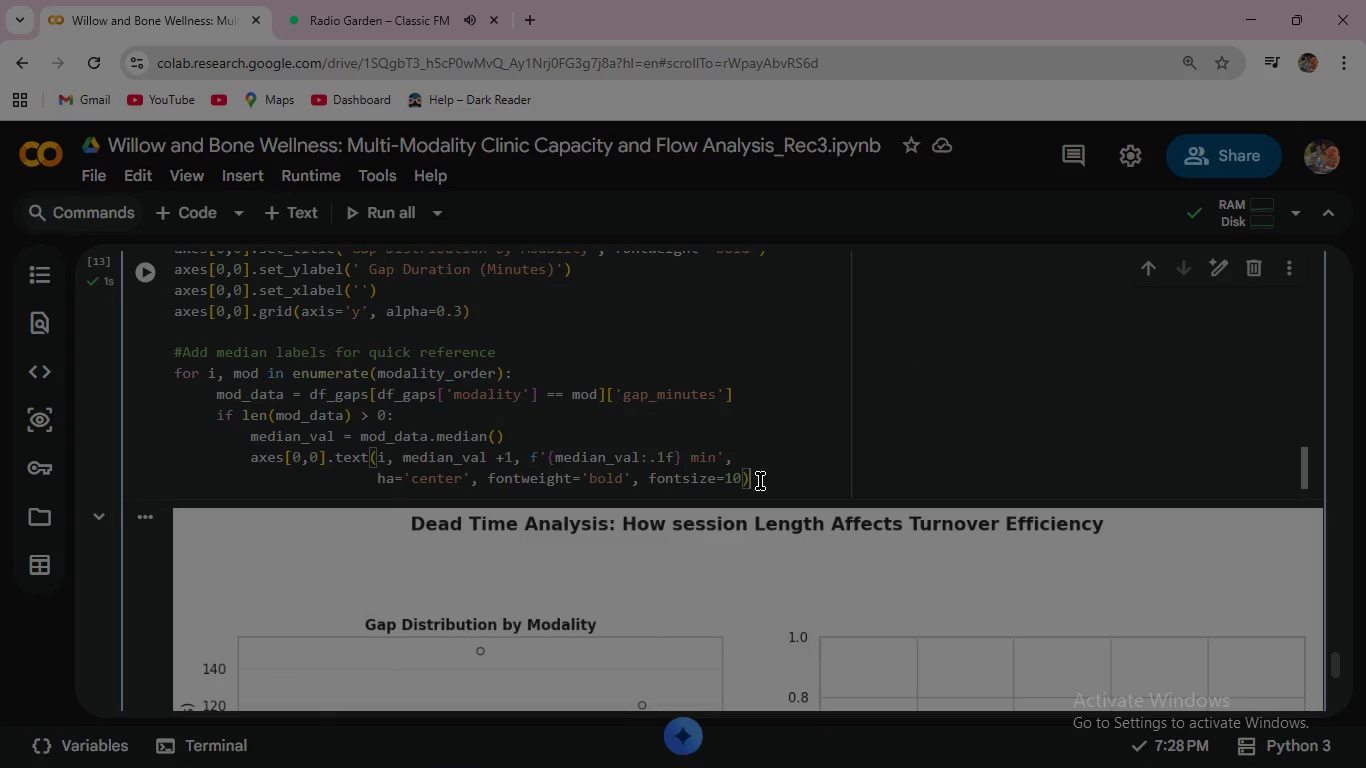 
left_click([760, 482])
 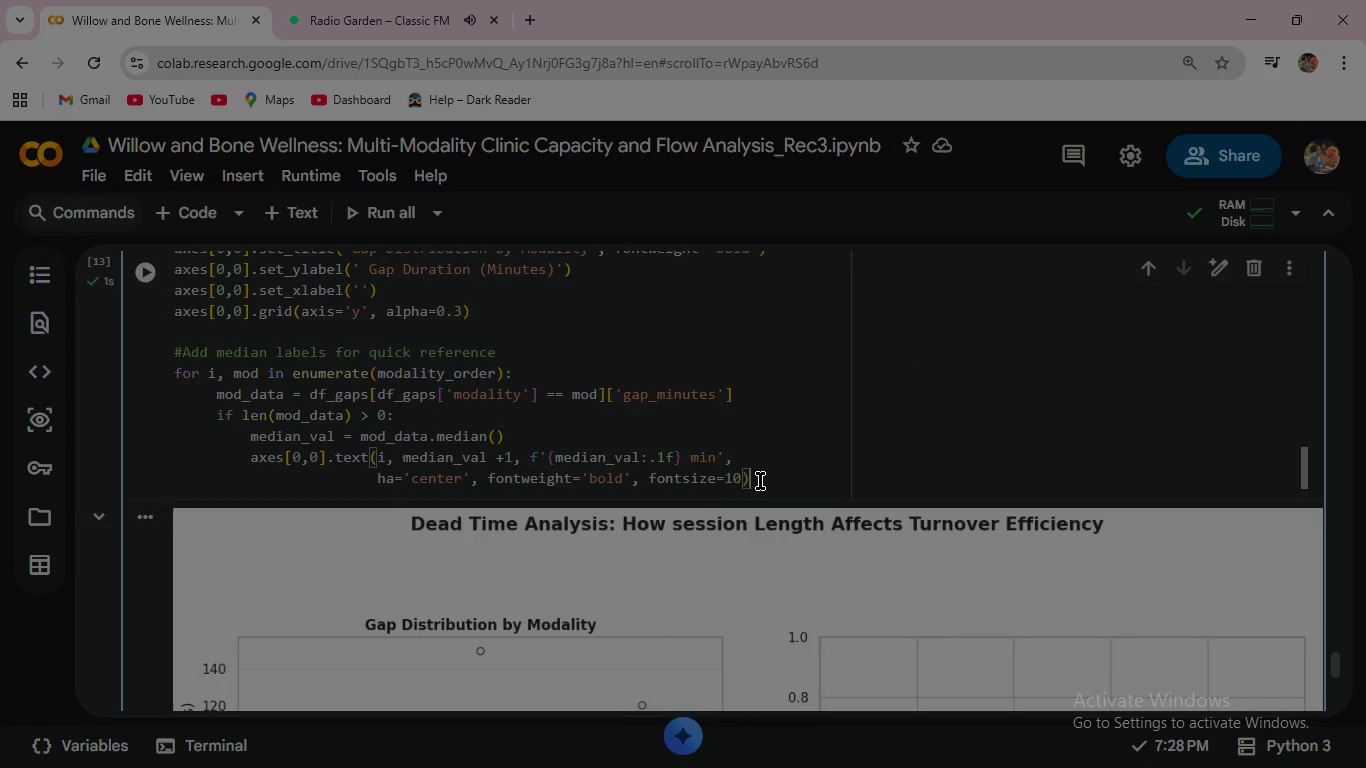 
left_click([760, 481])
 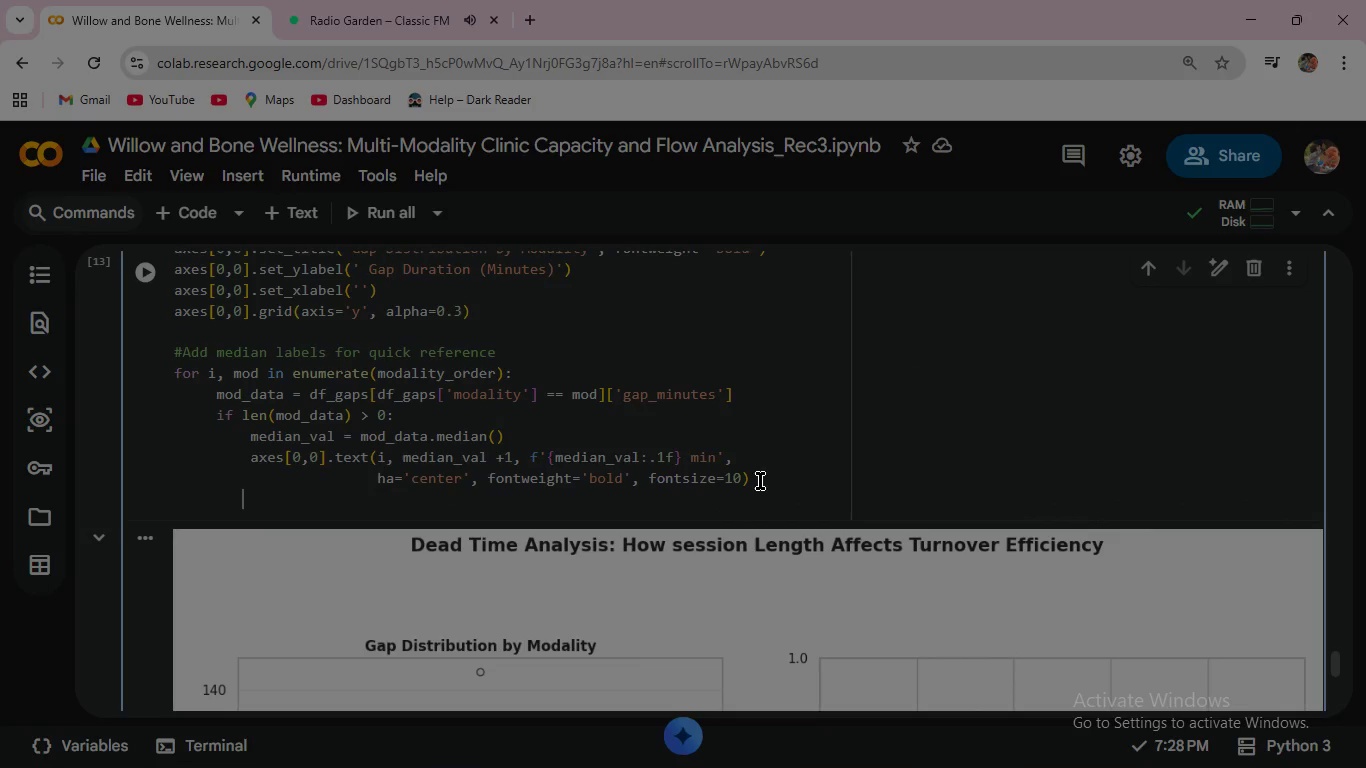 
key(Enter)
 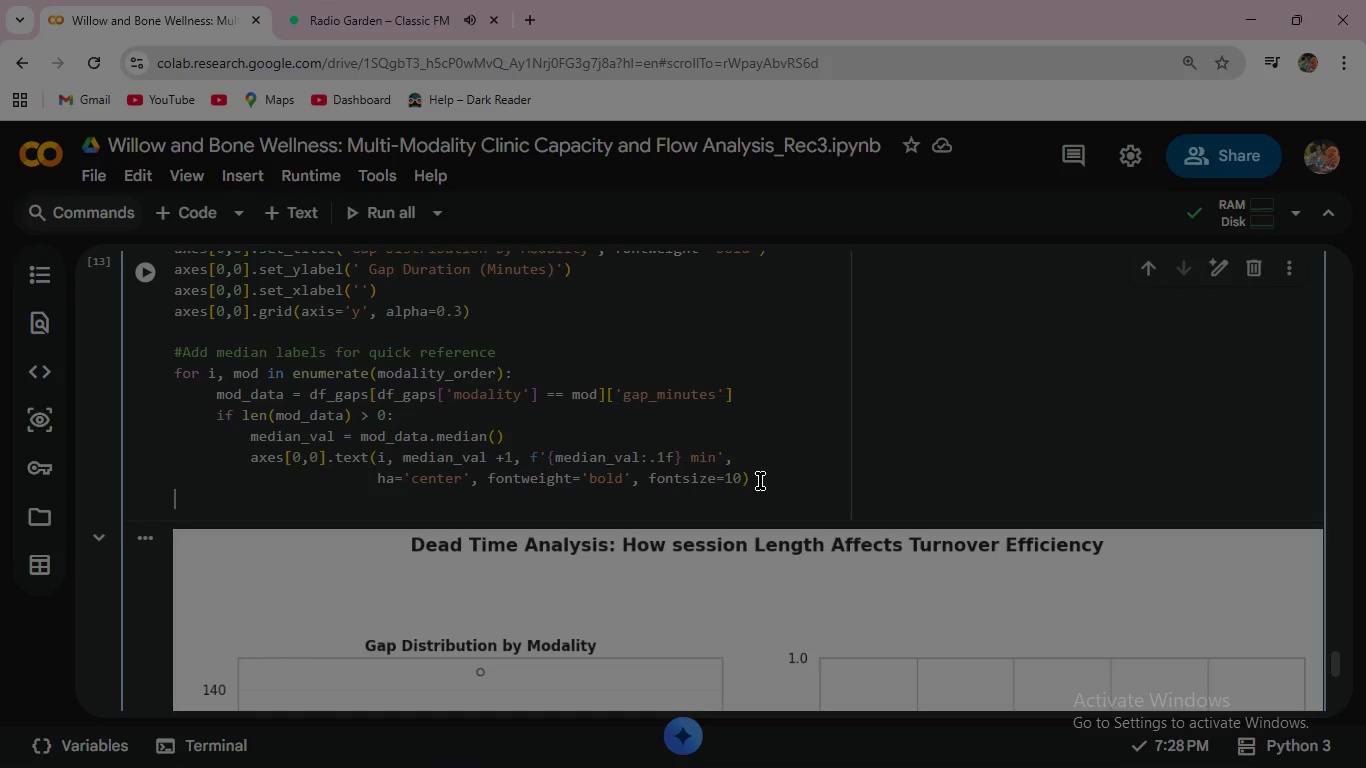 
key(Backspace)
key(Backspace)
key(Backspace)
key(Backspace)
key(Backspace)
type(#PANEL @: )
key(Backspace)
key(Backspace)
key(Backspace)
type(2: SCATTER PLOT- Session duration vs )
 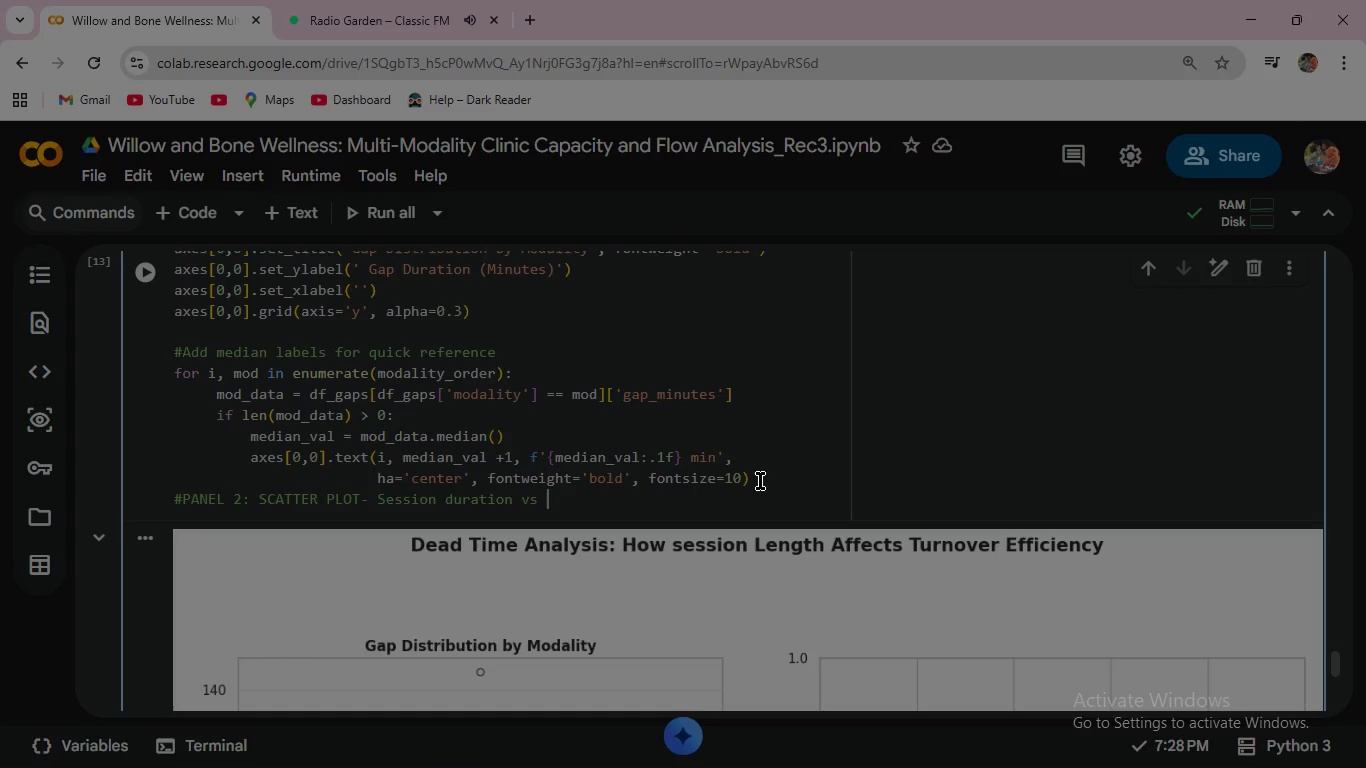 
type(subsequent gap )
 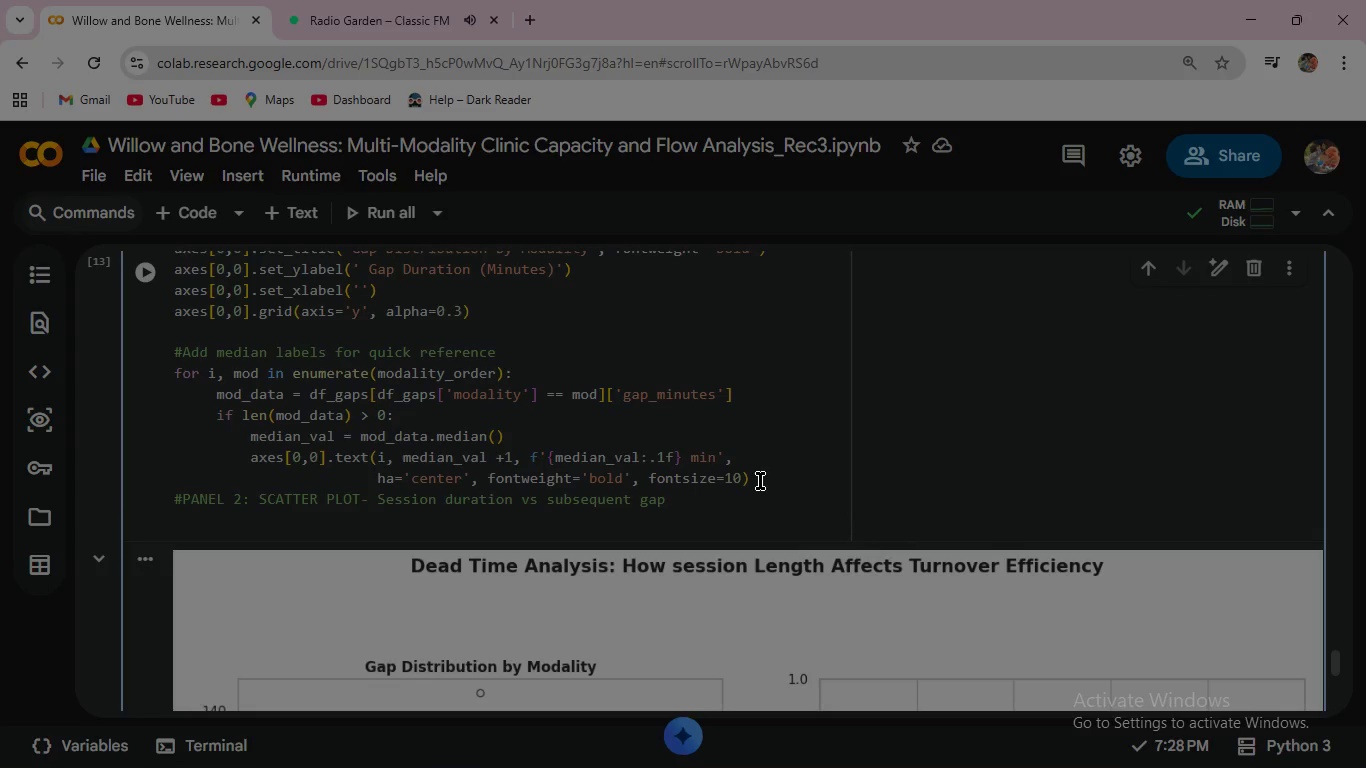 
key(Enter)
 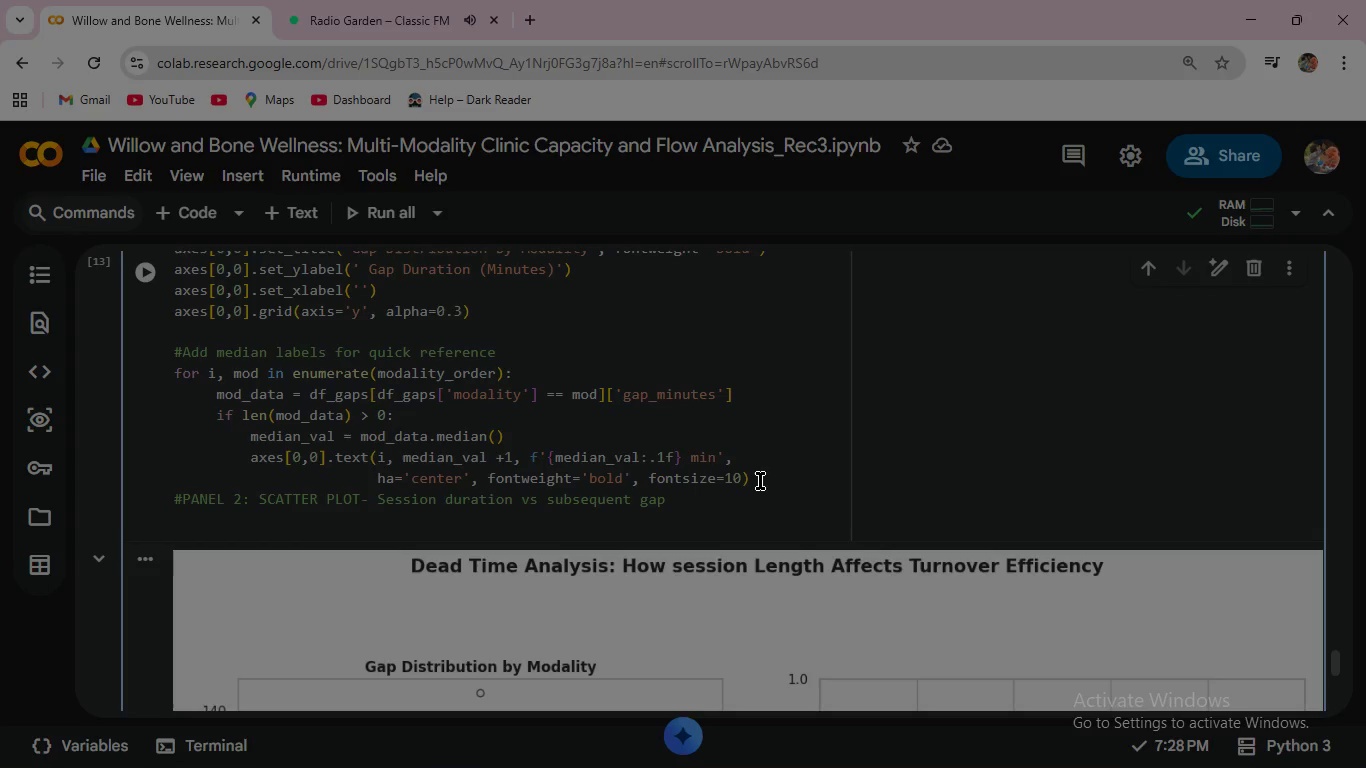 
wait(13.8)
 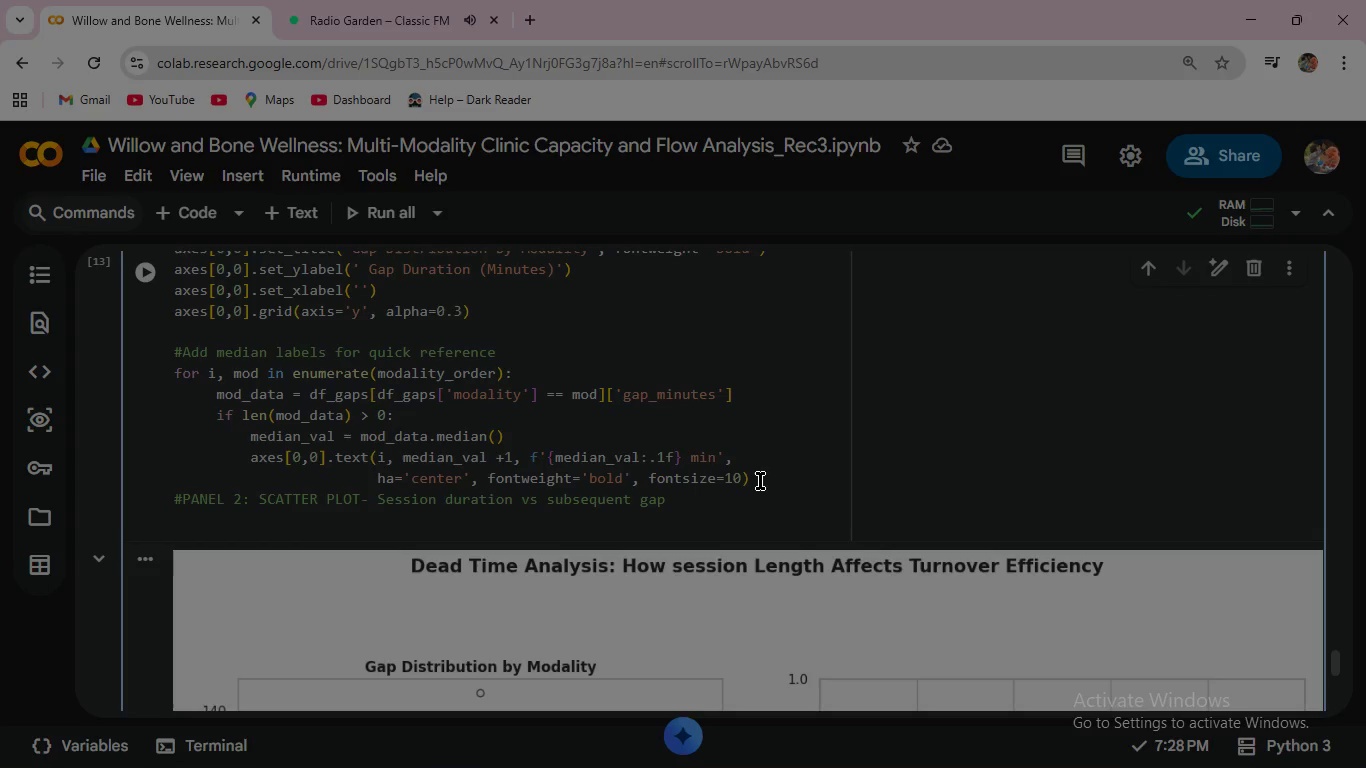 
type(mod_STATS + DF_active.group)
 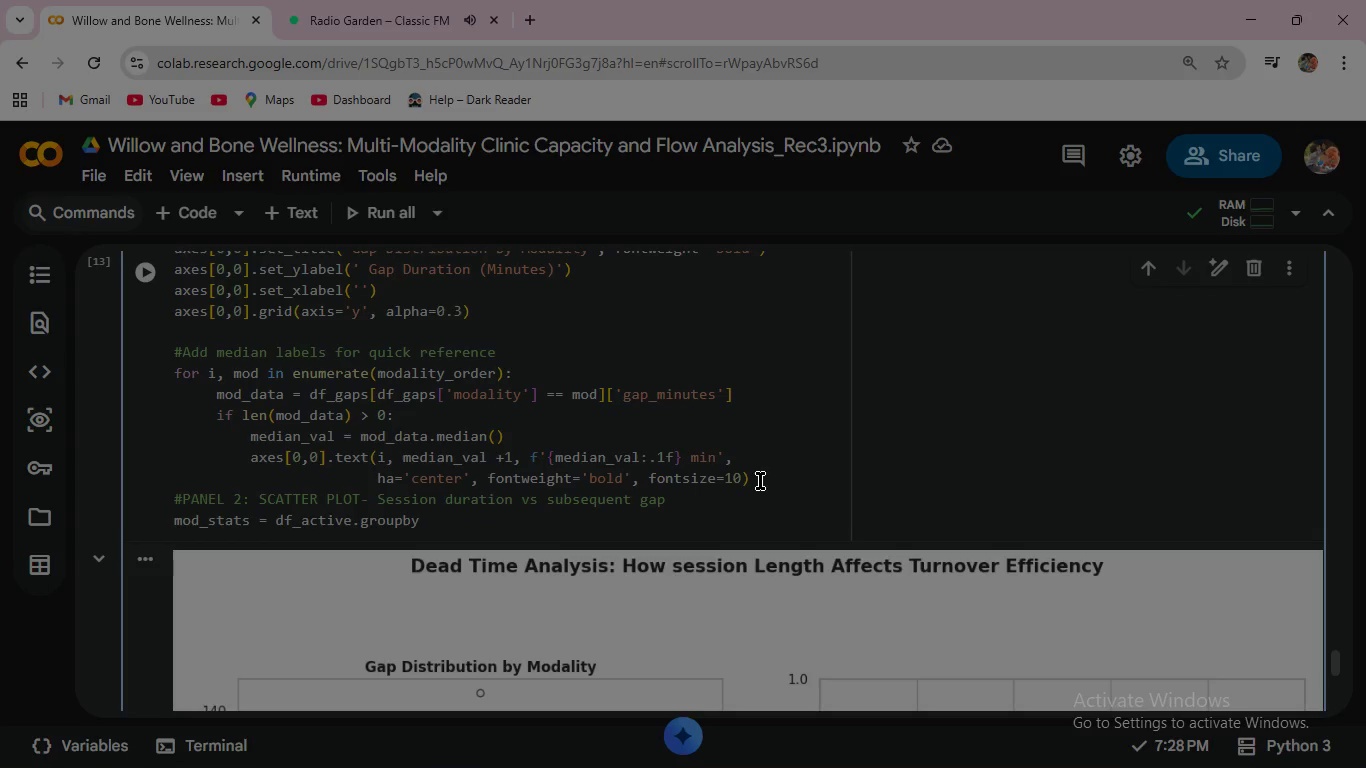 
key(Enter)
 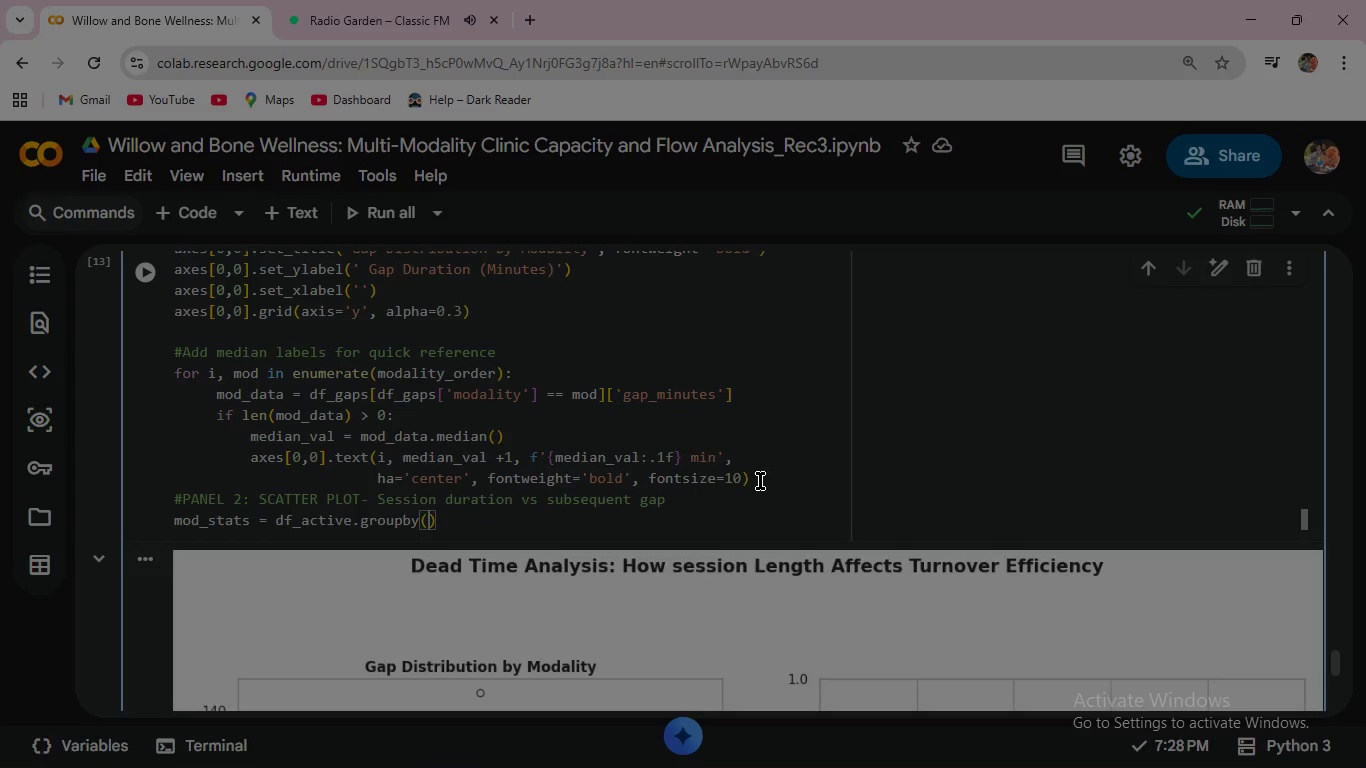 
key(Shift+9)
 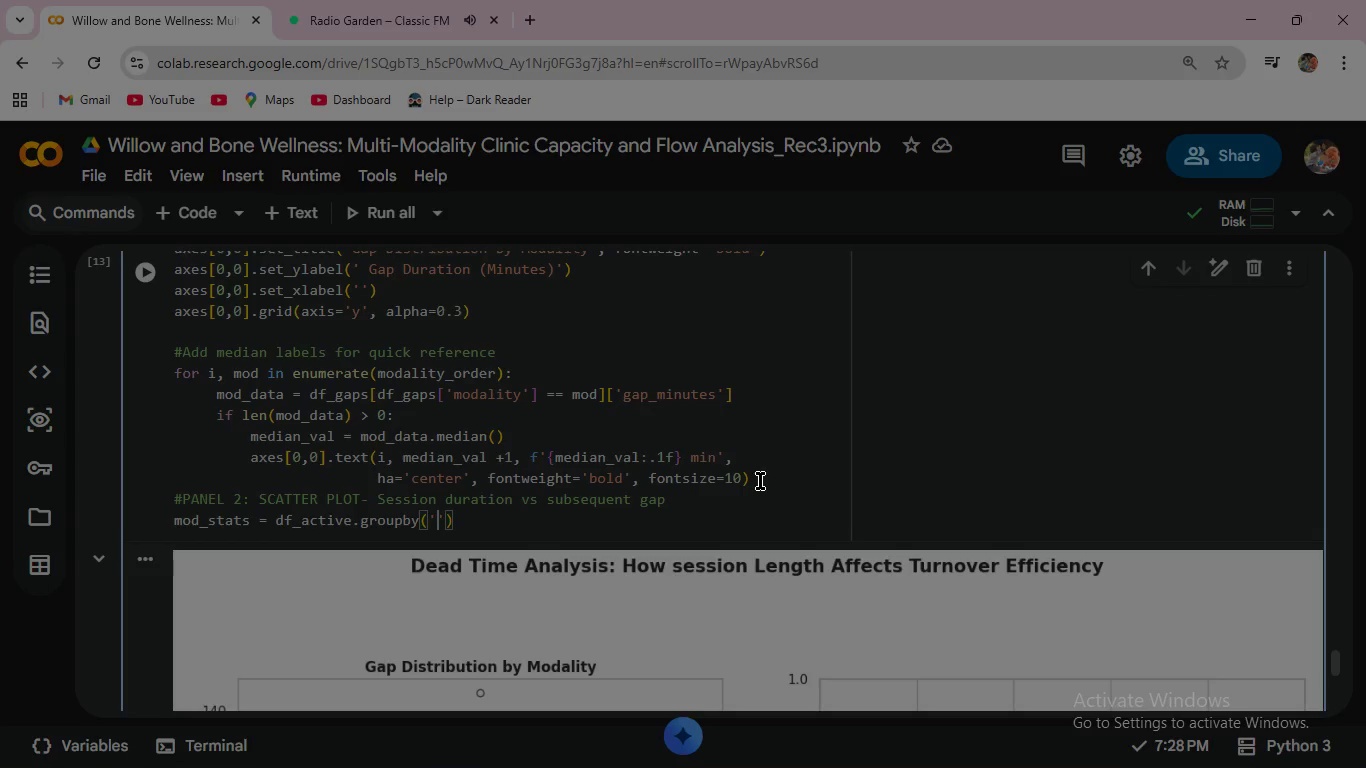 
key(Quote)
 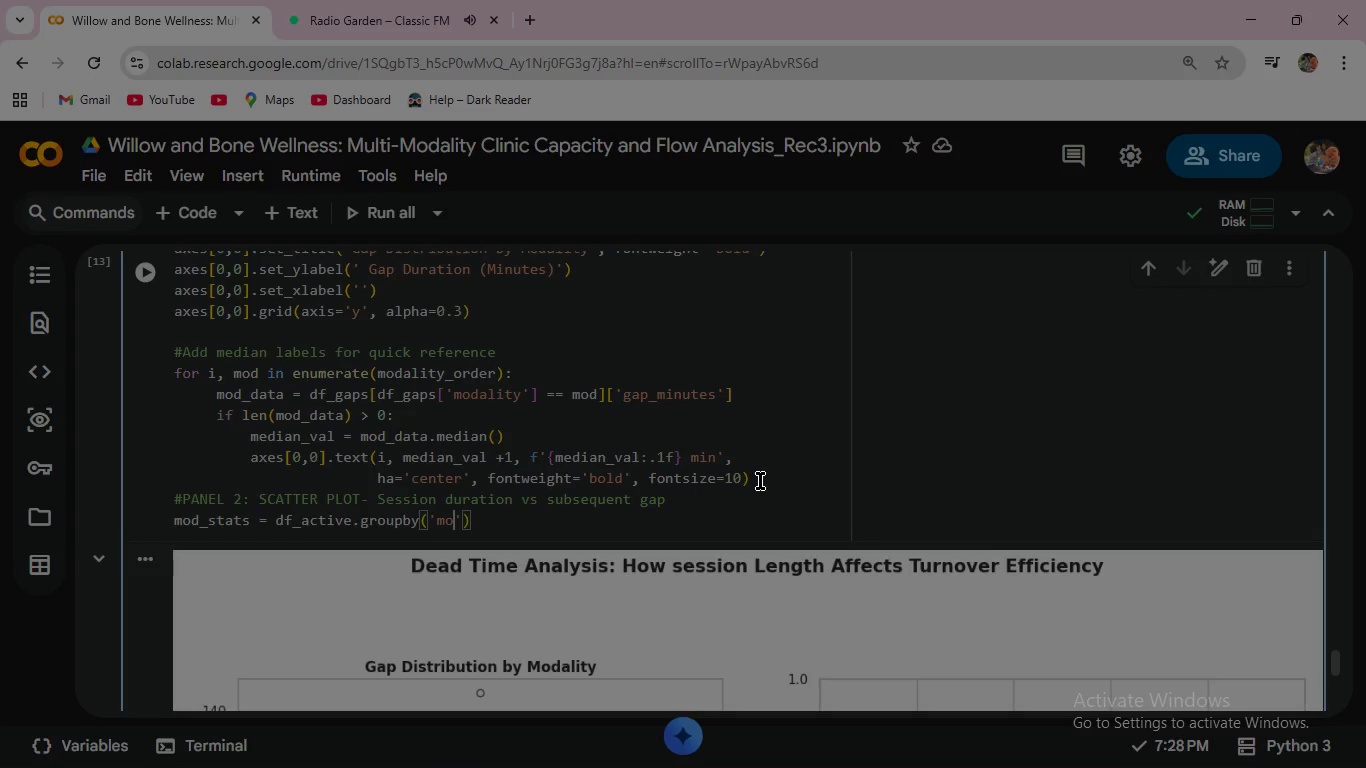 
type(modality)
 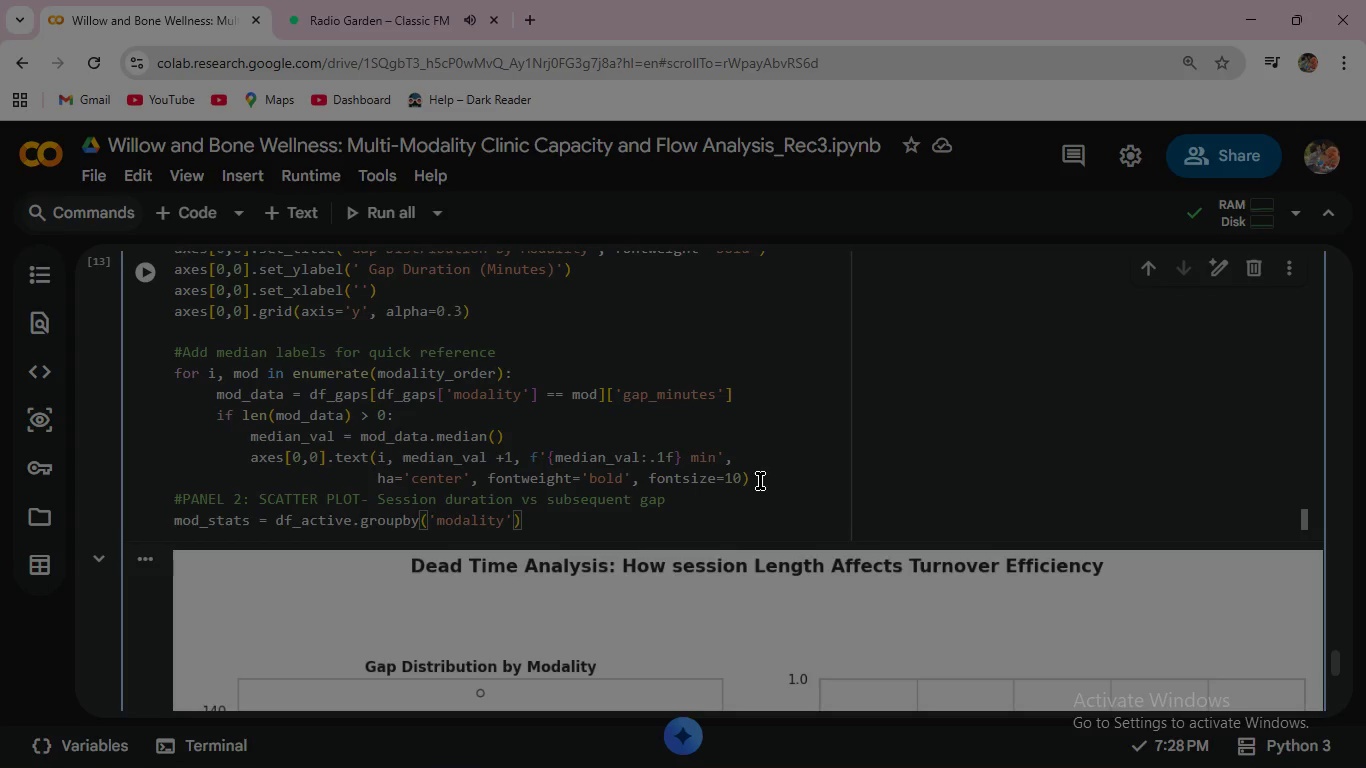 
key(ArrowRight)
 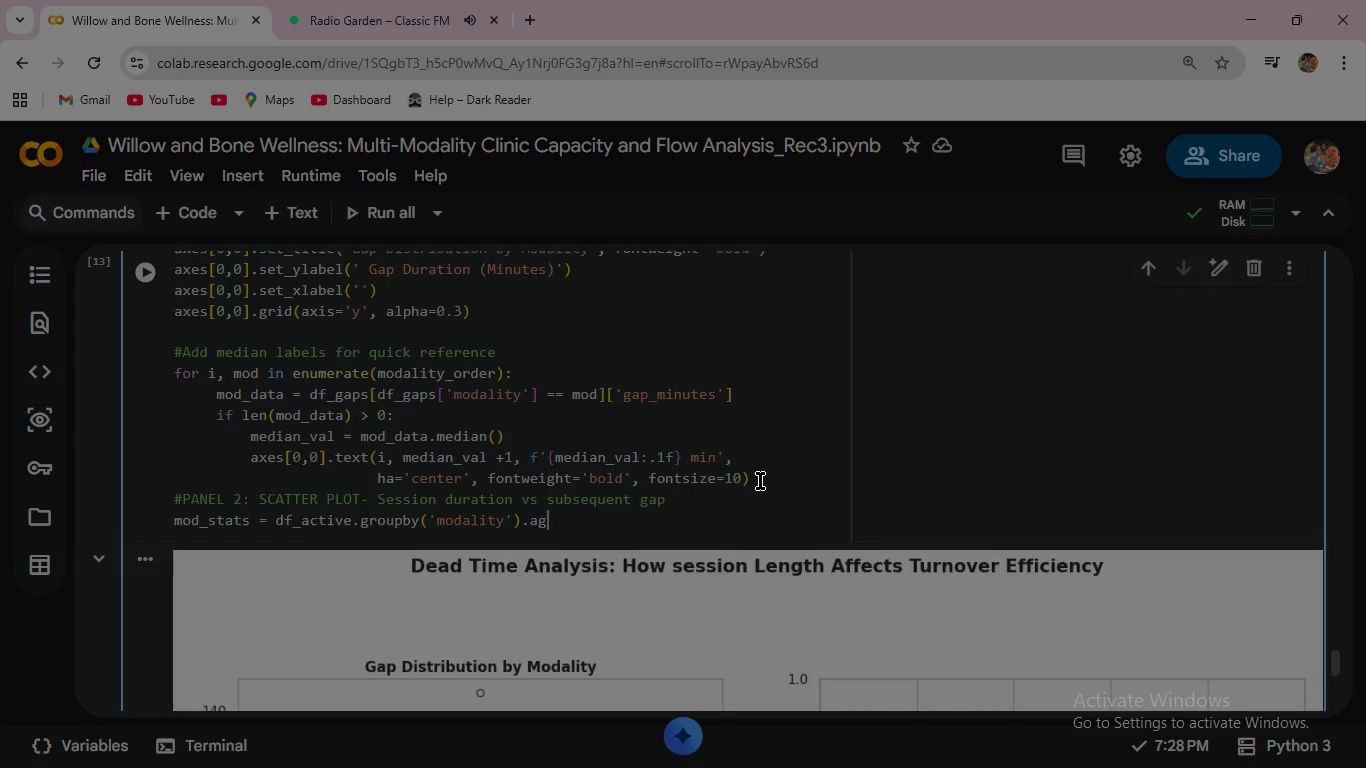 
key(ArrowRight)
 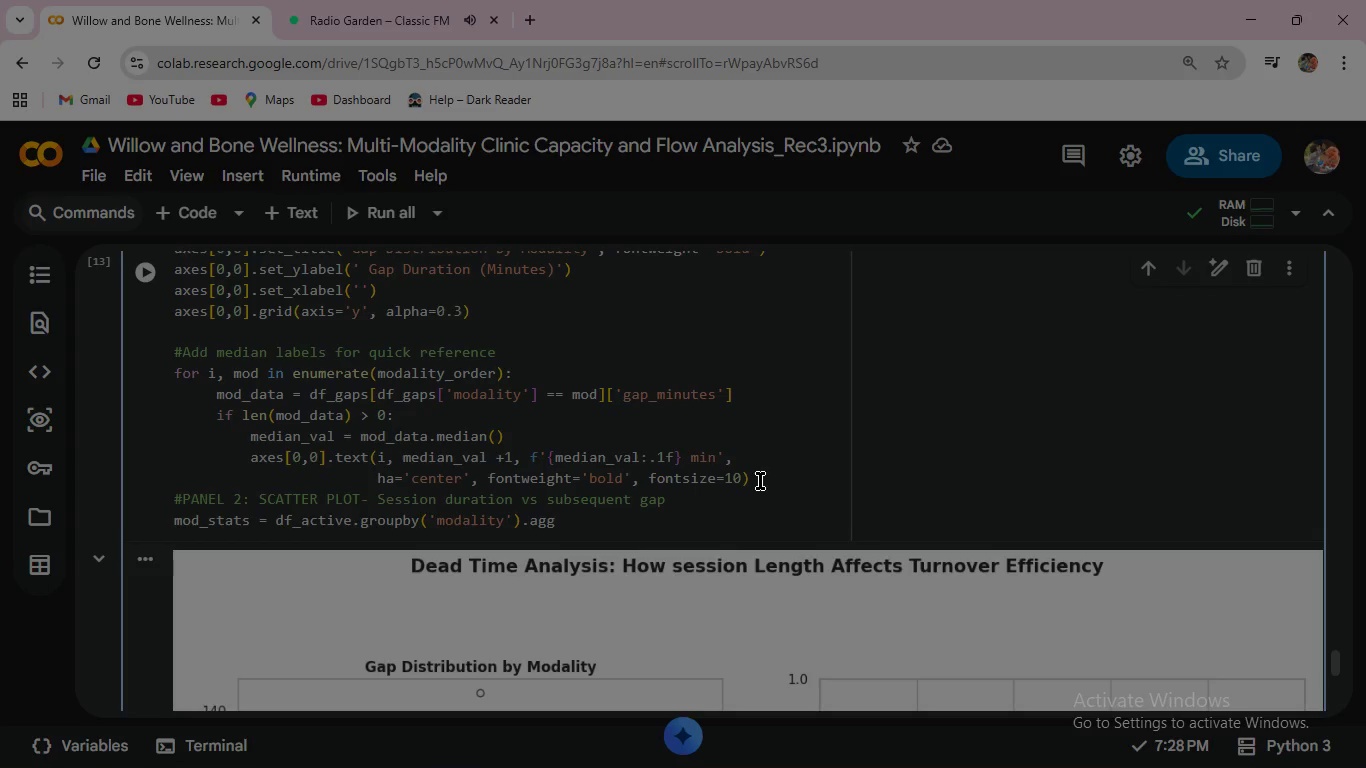 
type(.agg({)
 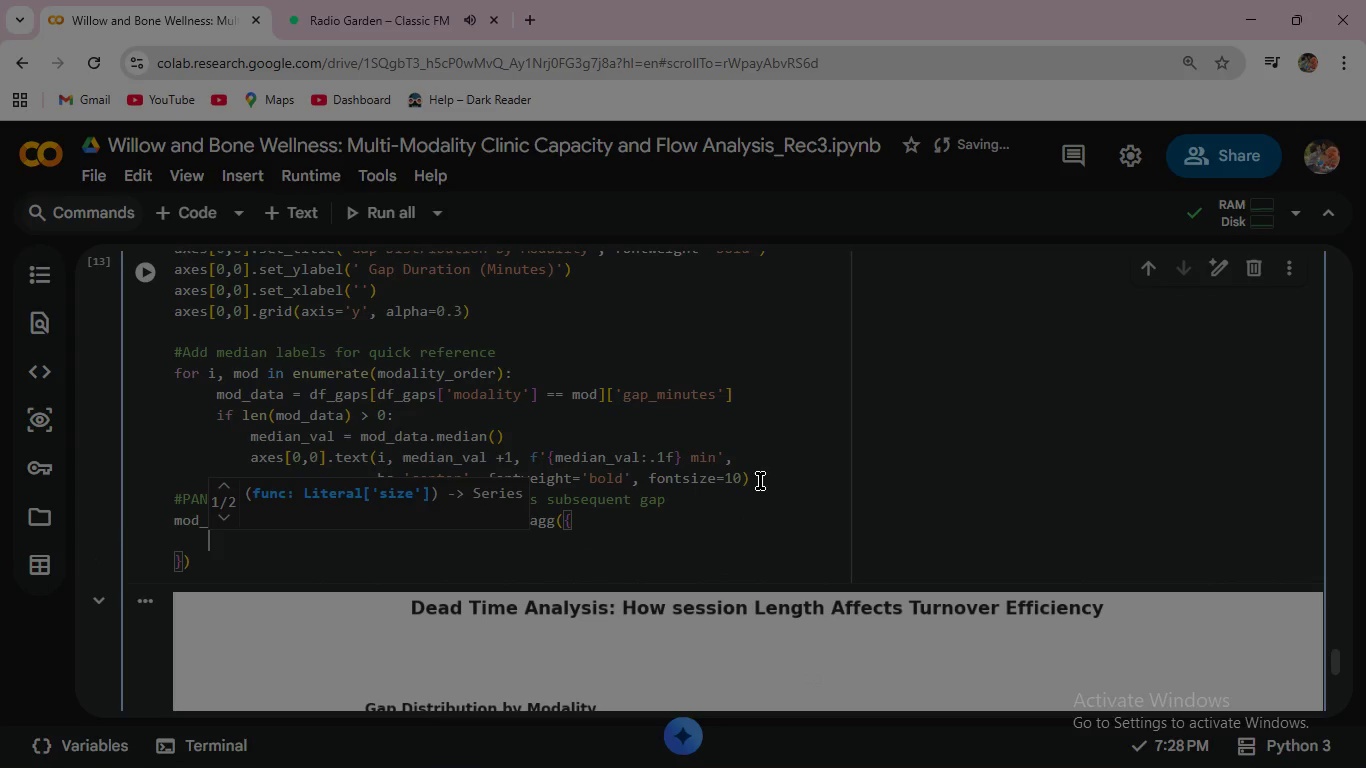 
key(Enter)
 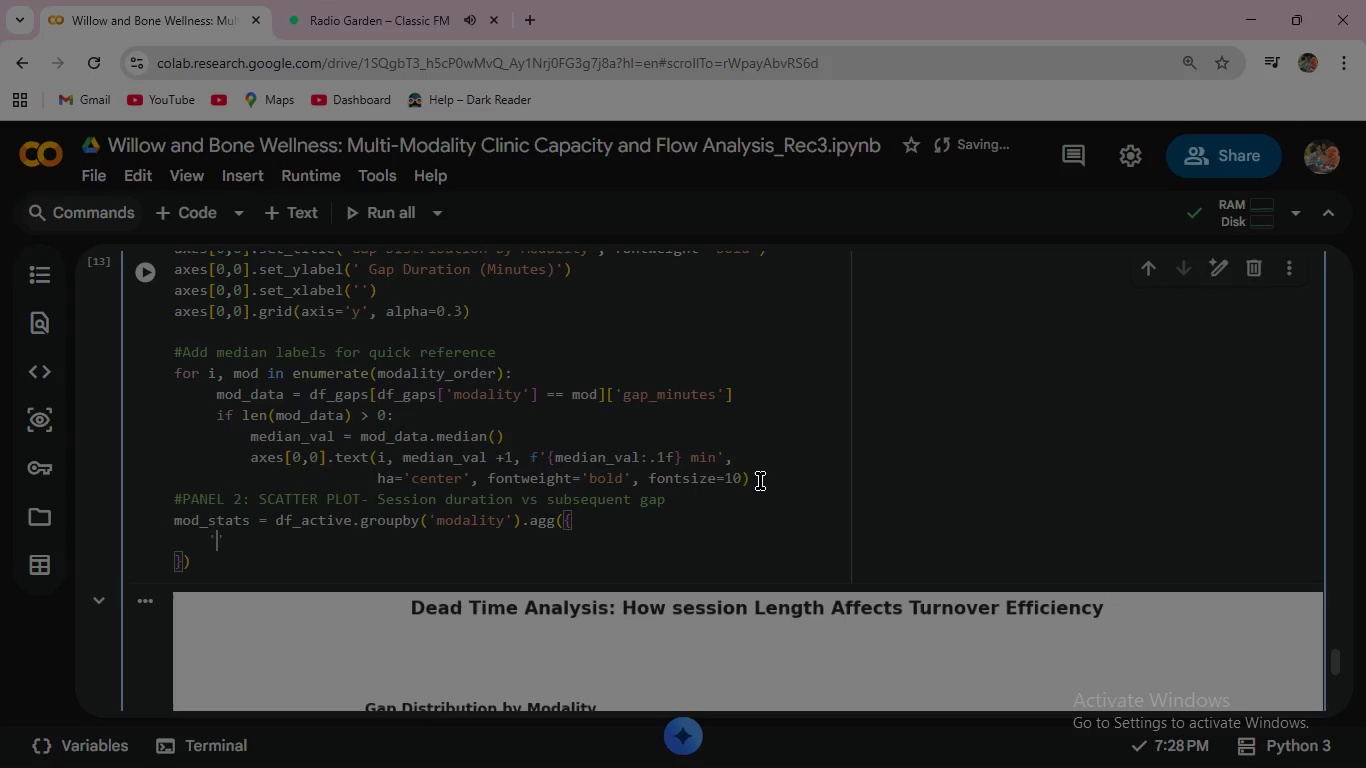 
wait(6.17)
 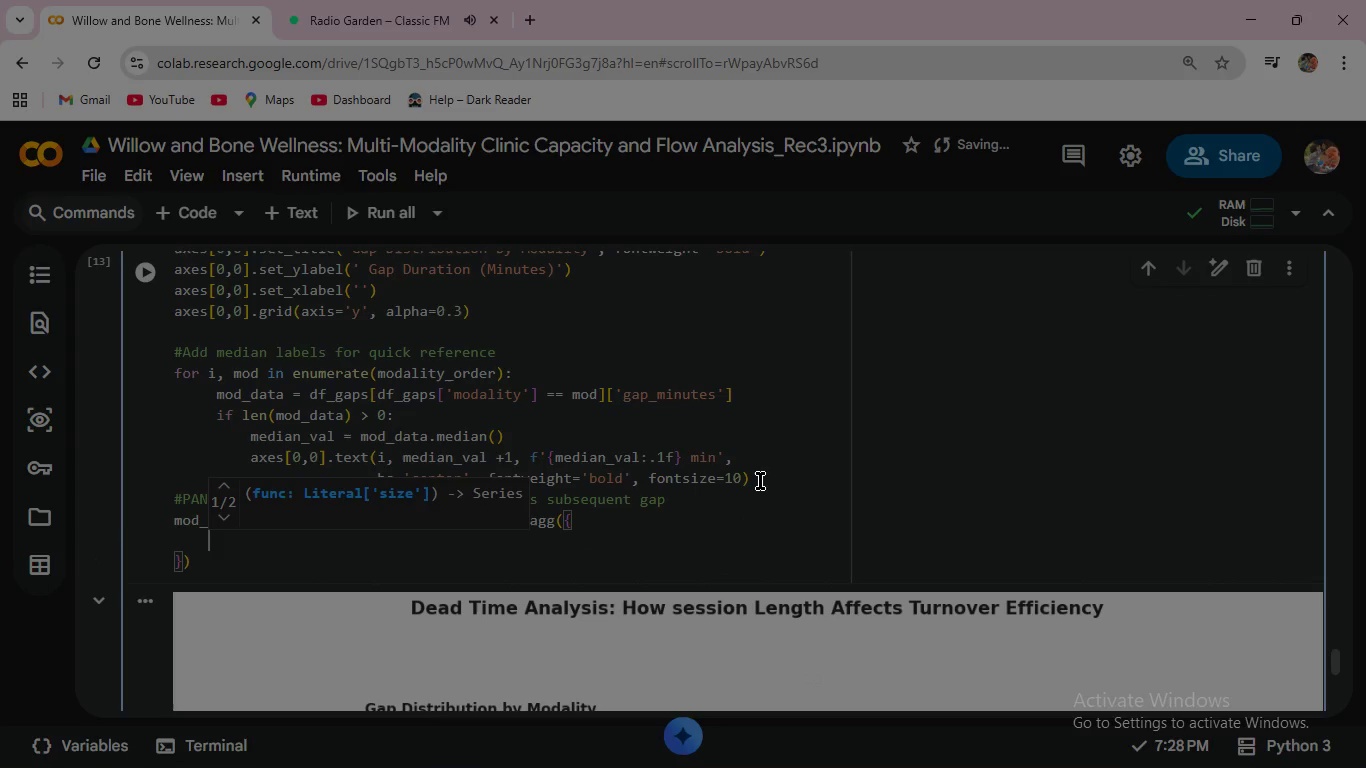 
type('duration_min)
 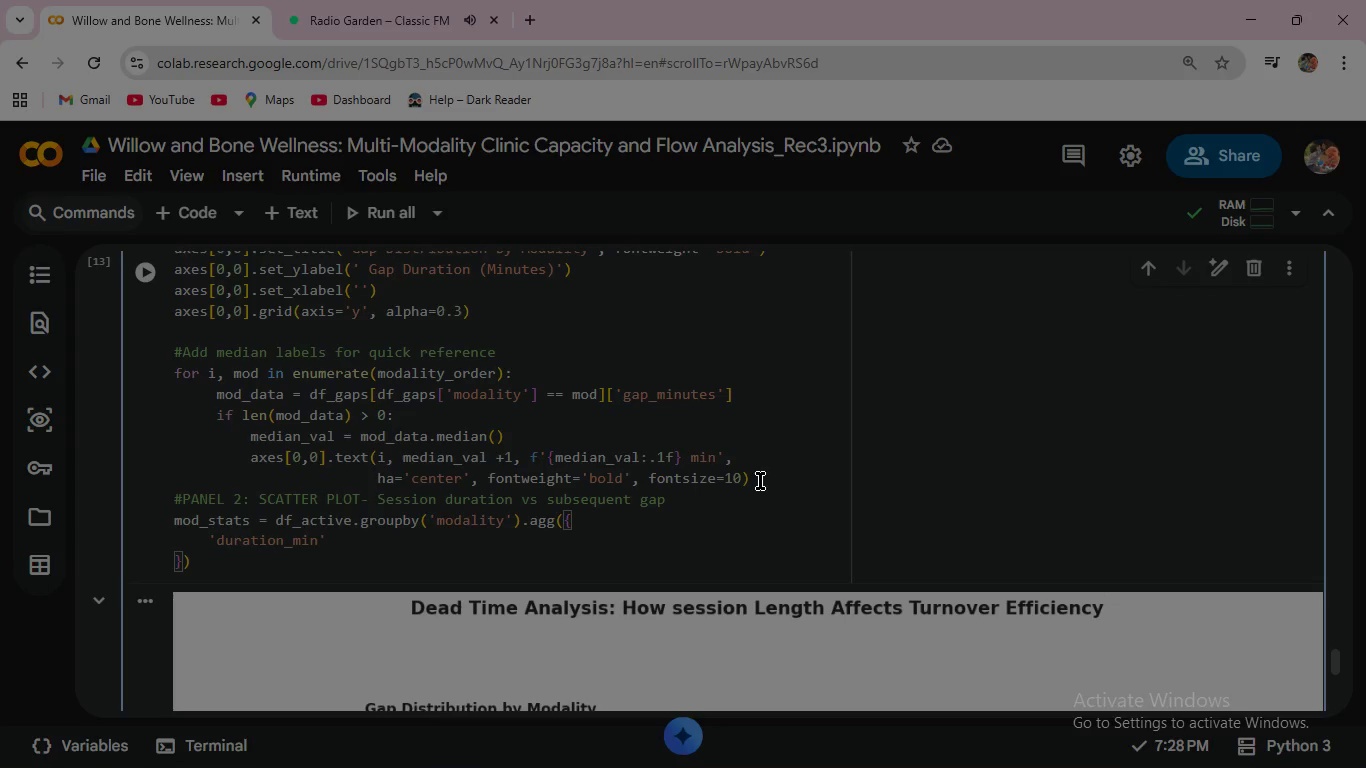 
key(ArrowRight)
 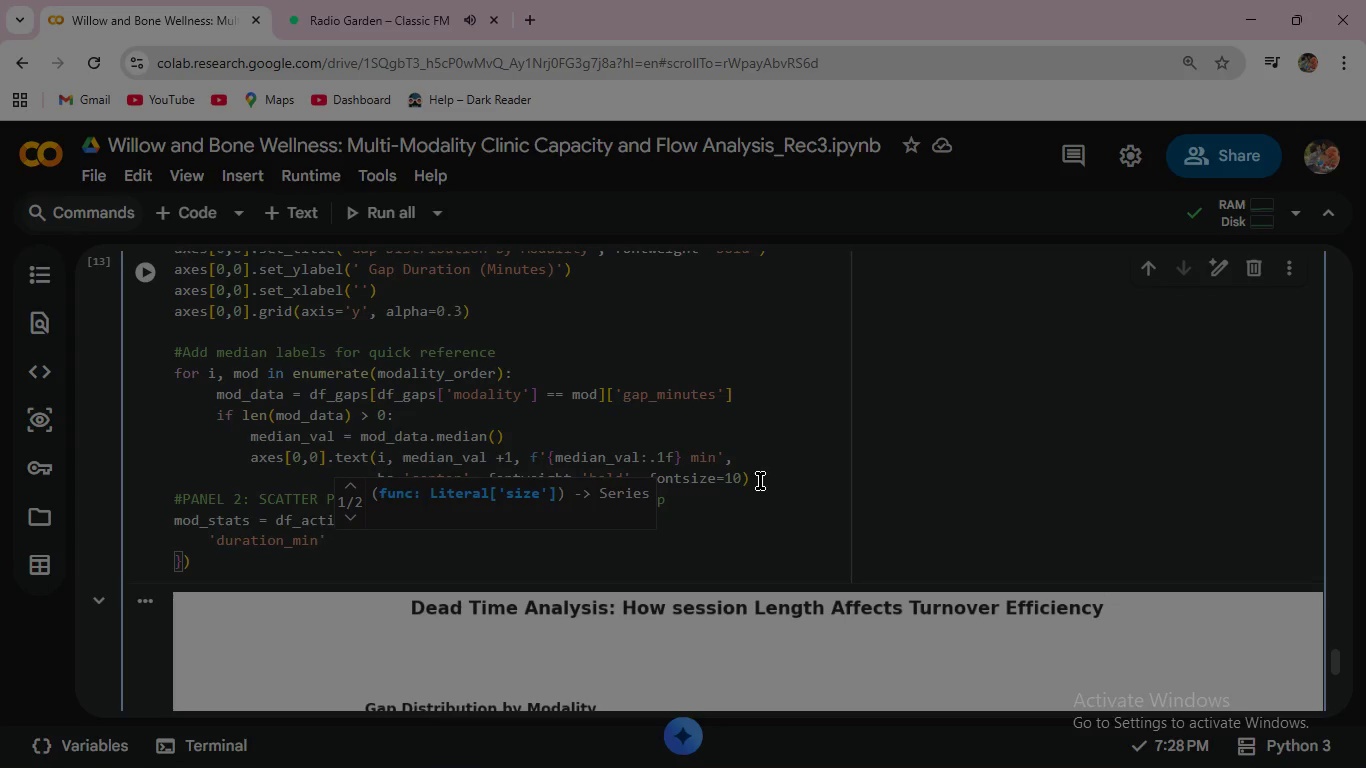 
type( )
key(Backspace)
type(: 'mean)
 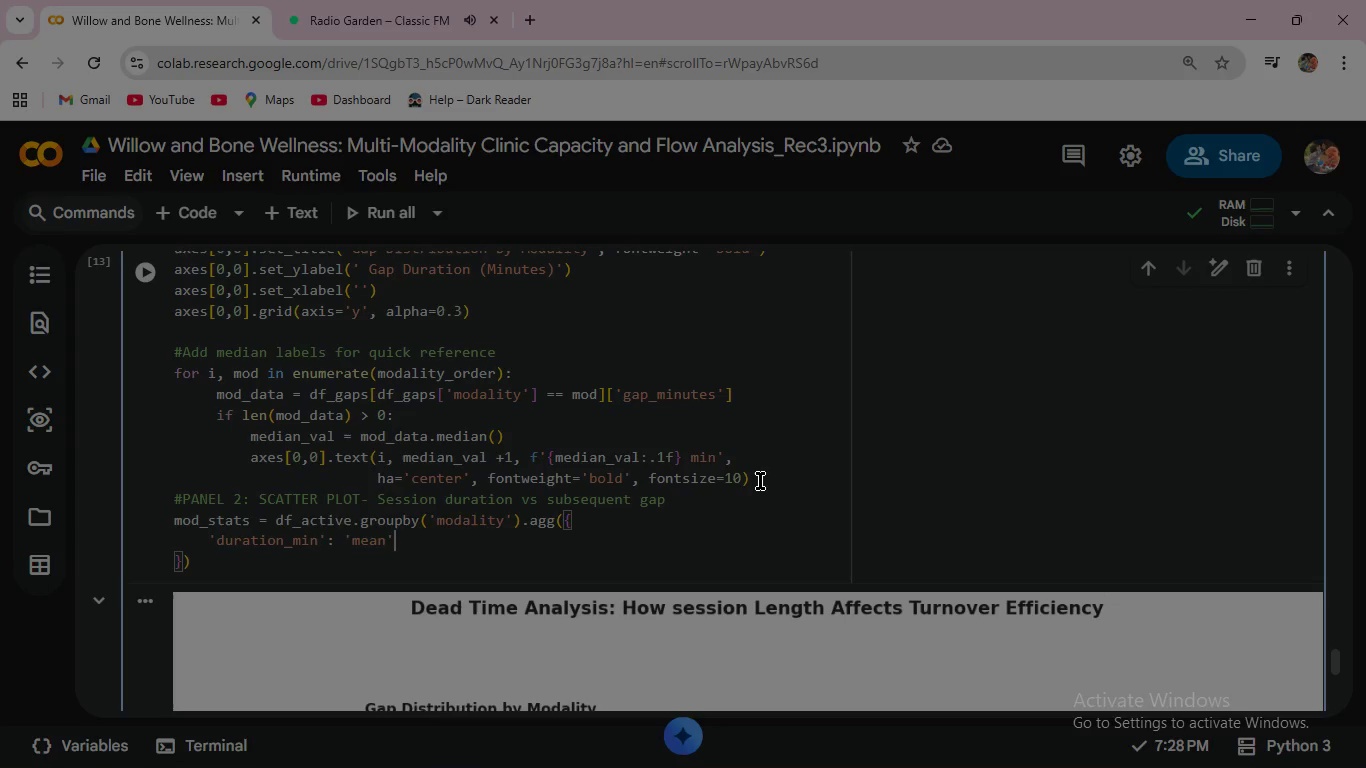 
key(ArrowRight)
 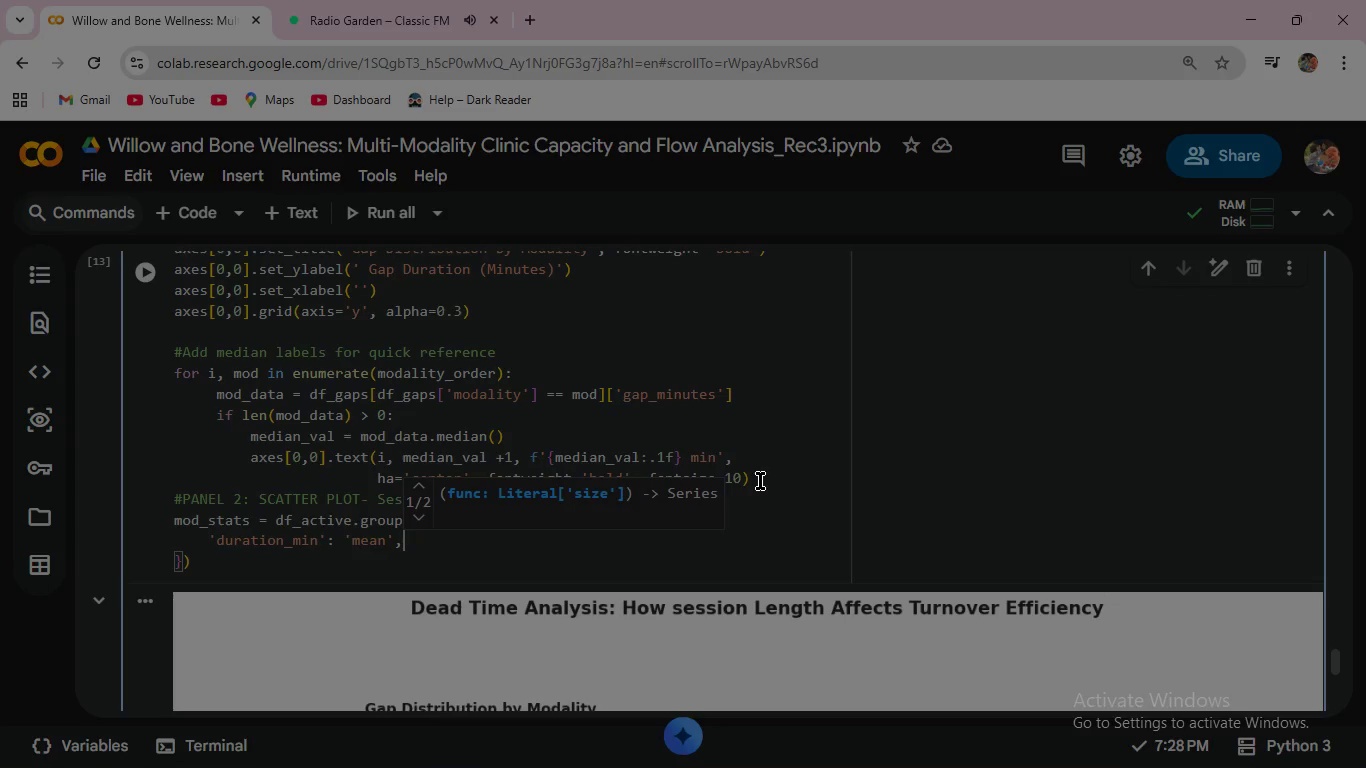 
key(Comma)
 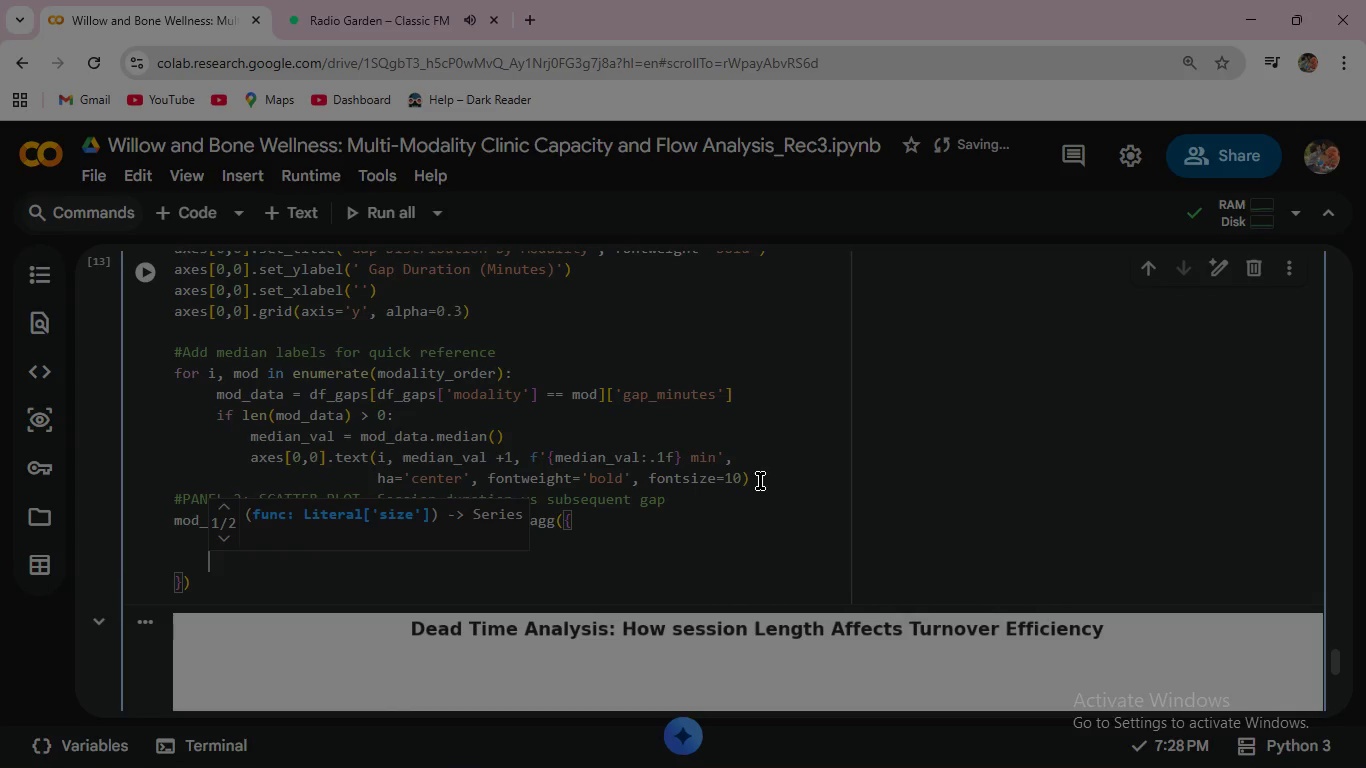 
key(Enter)
 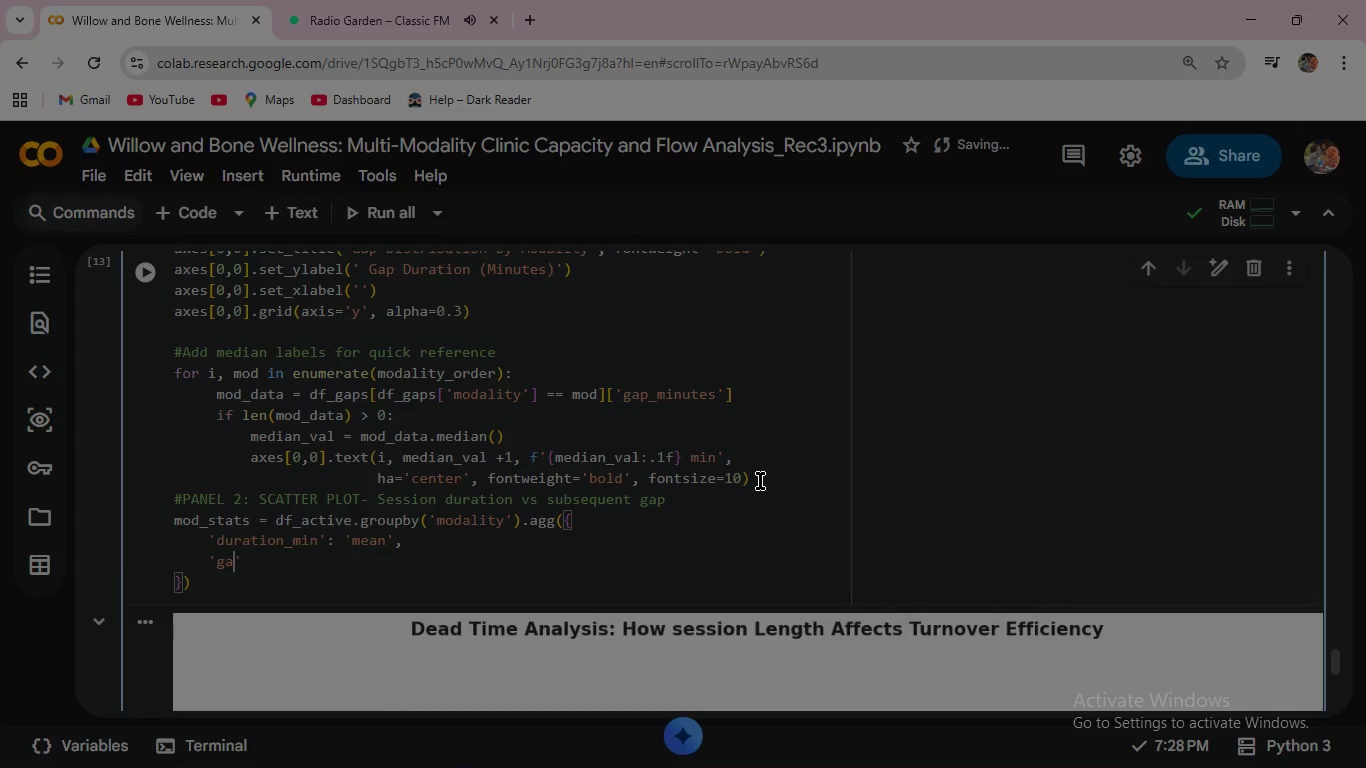 
type('gap_minutes)
 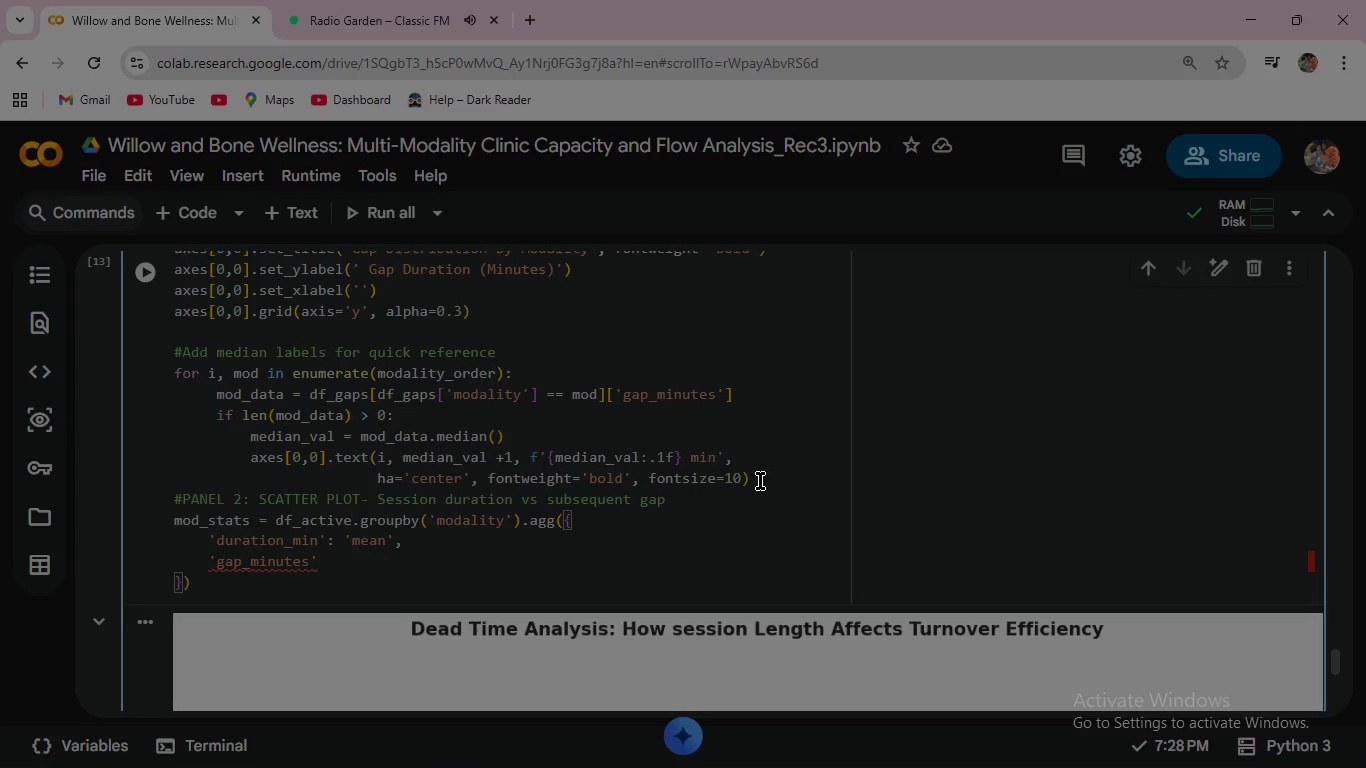 
key(ArrowRight)
 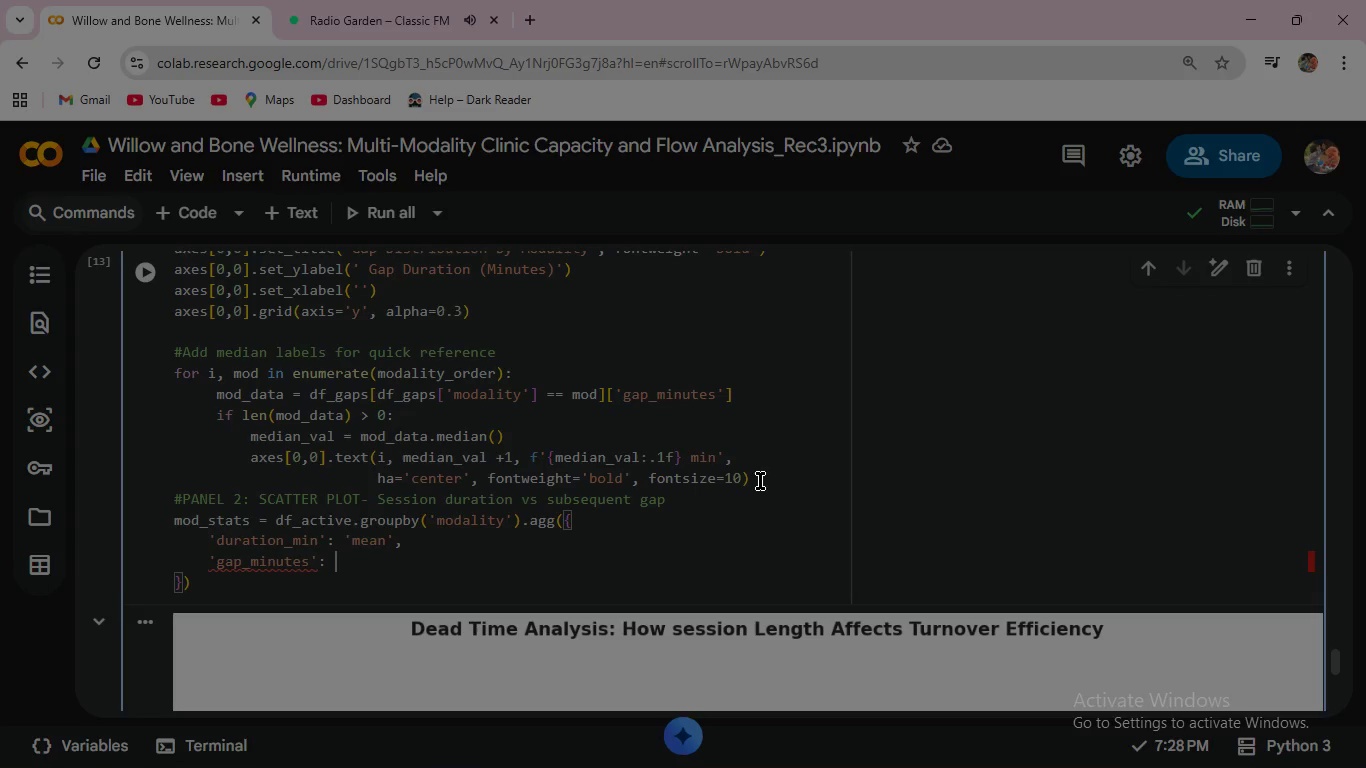 
type(: 'mean)
 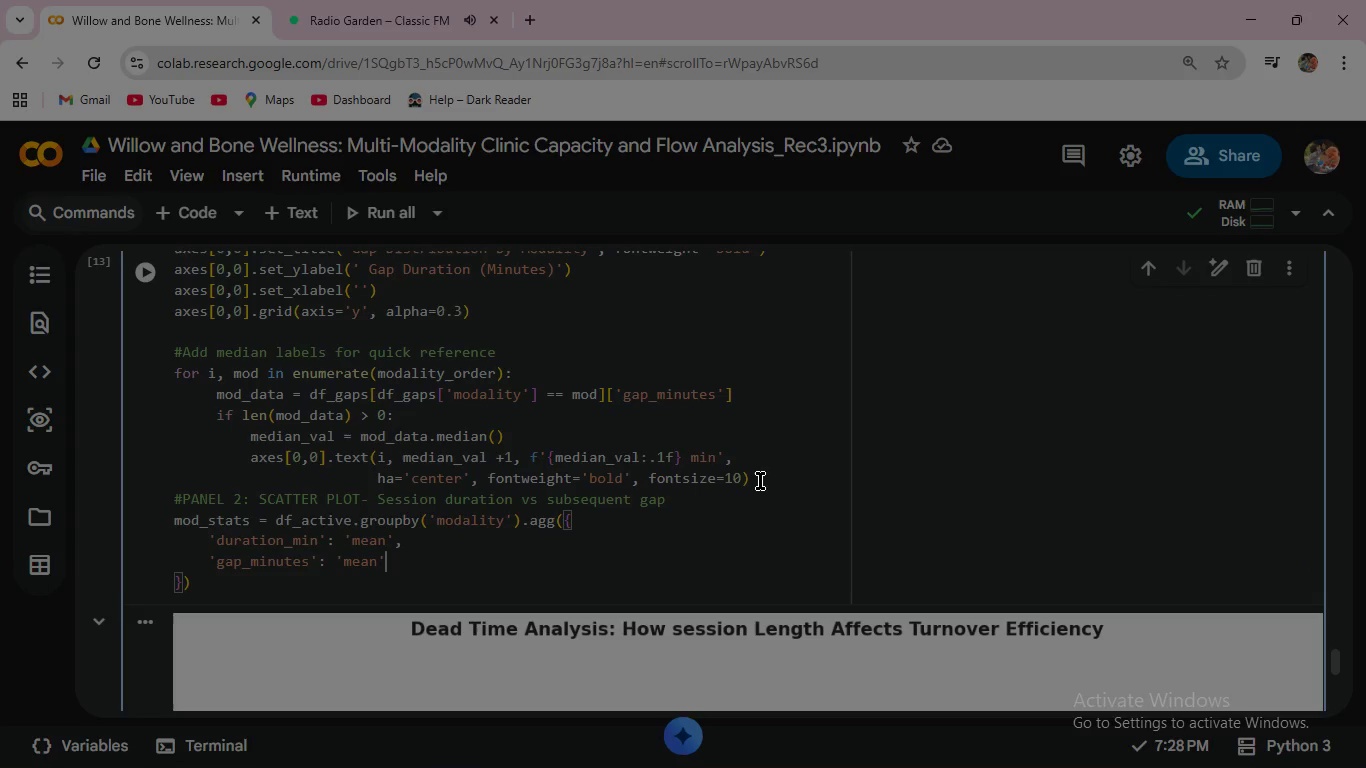 
key(ArrowRight)
 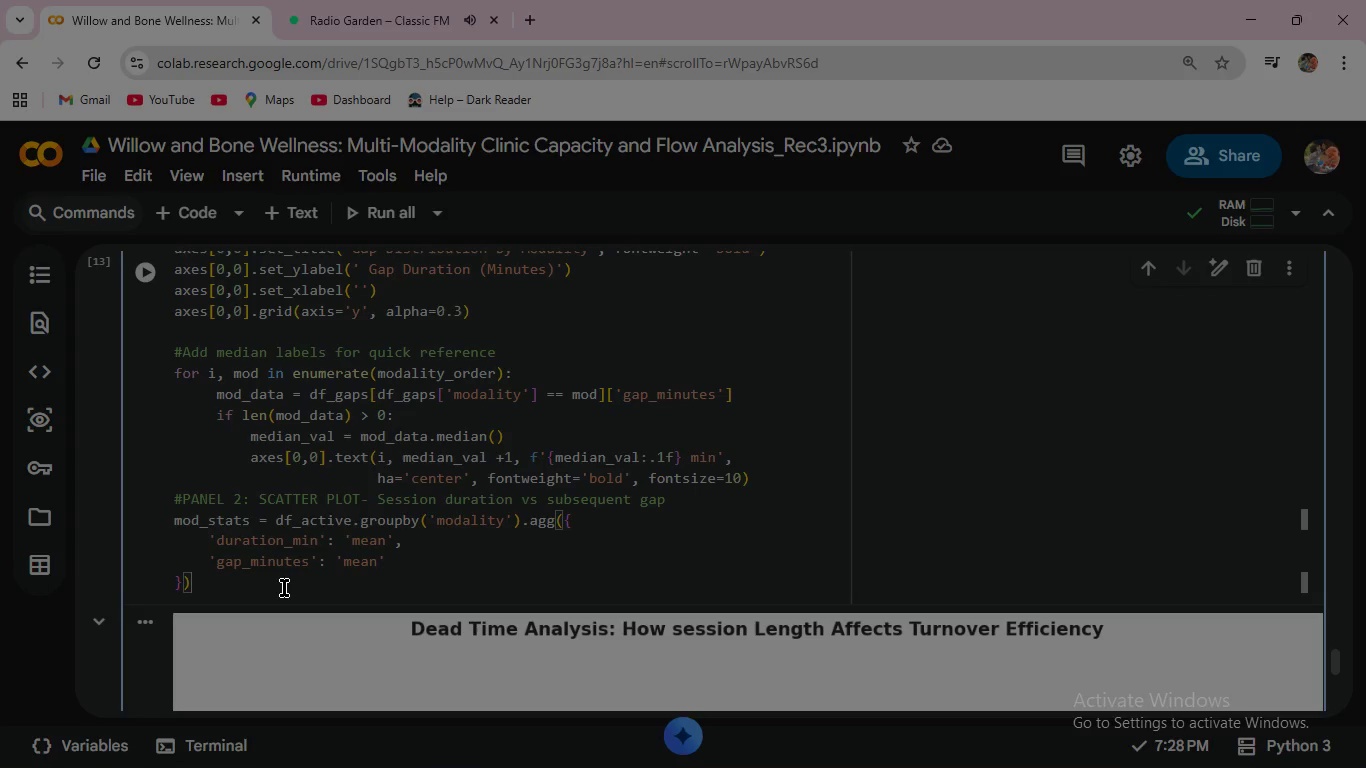 
left_click([198, 584])
 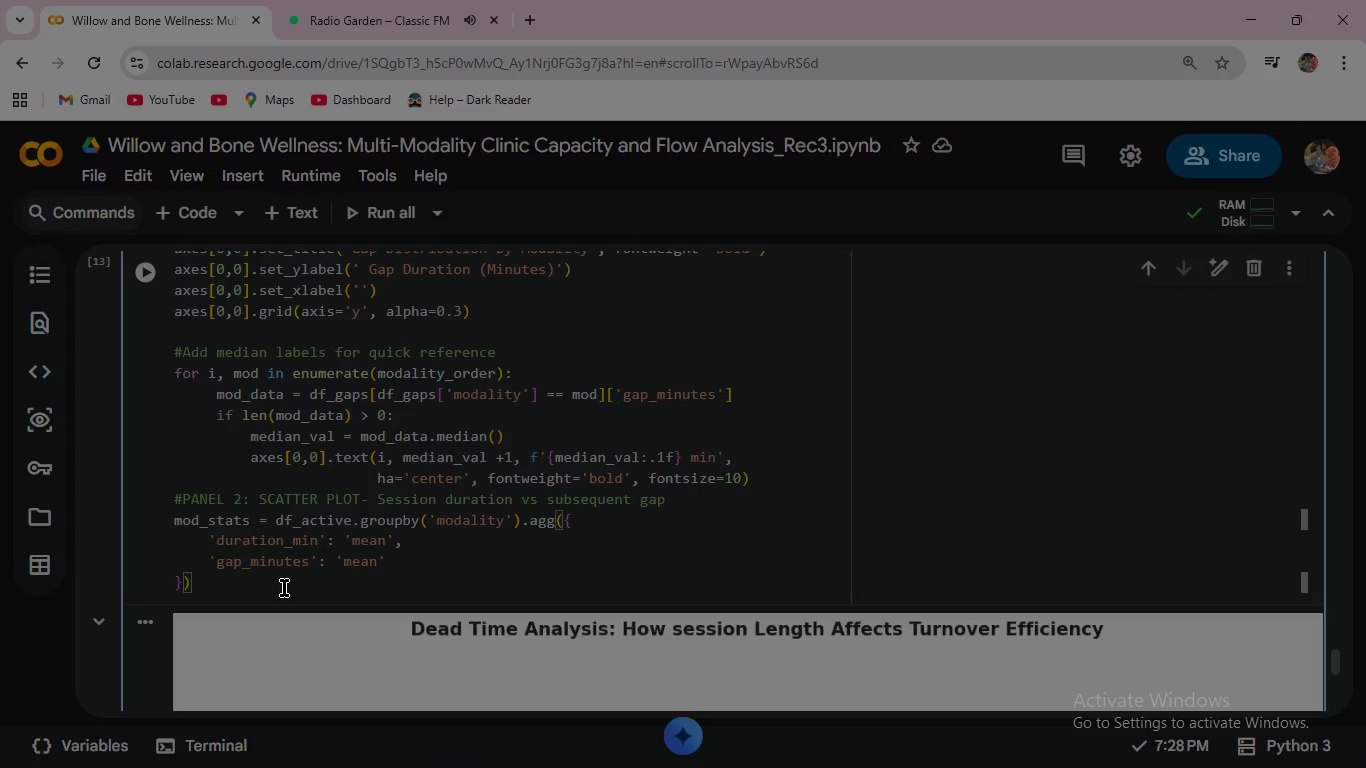 
wait(17.88)
 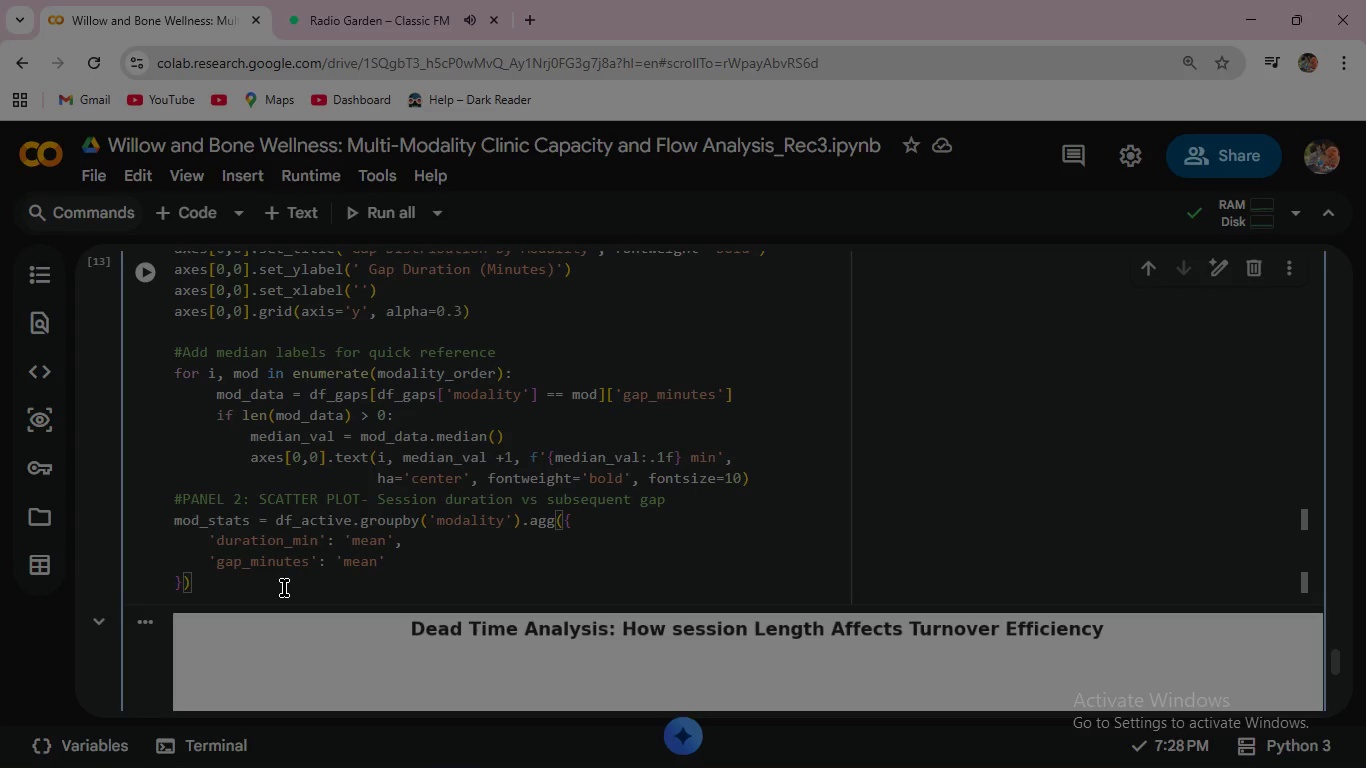 
type(.reindex(moda)
 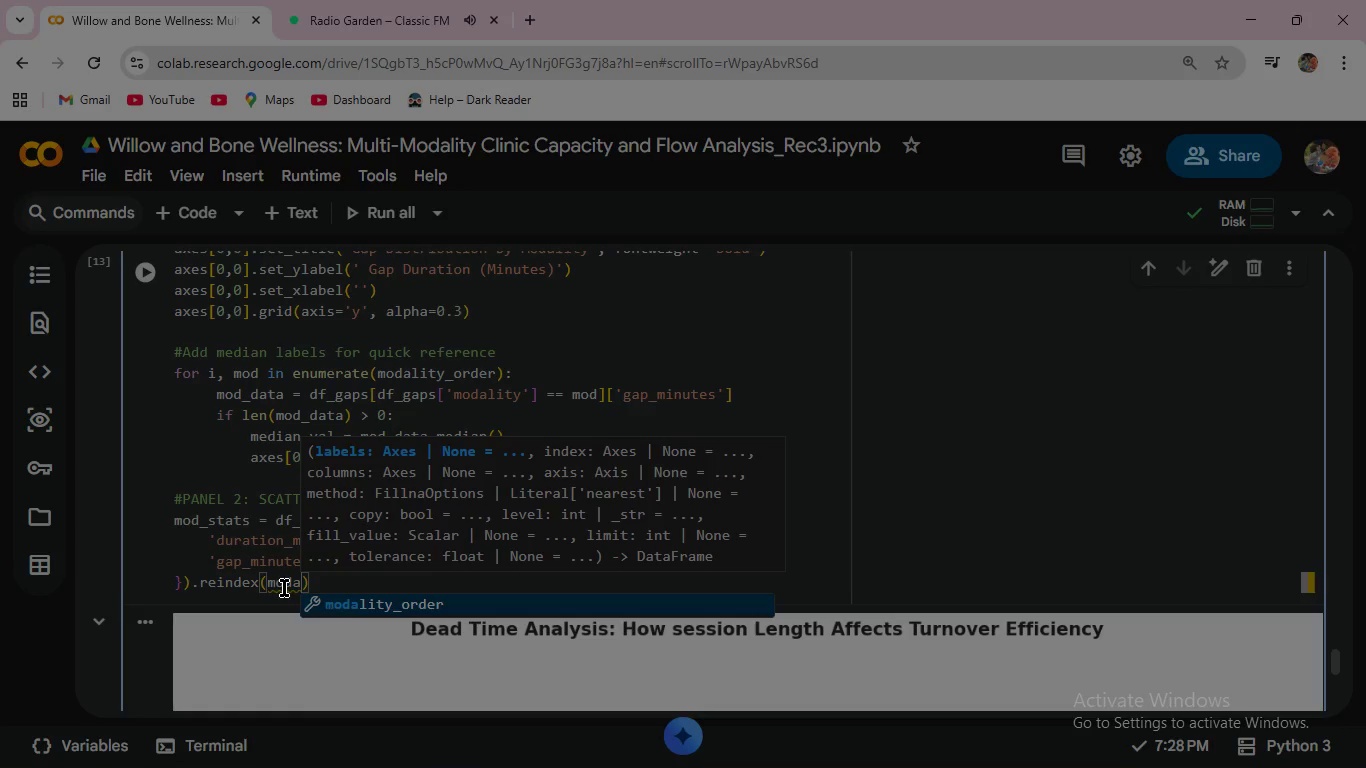 
key(Enter)
 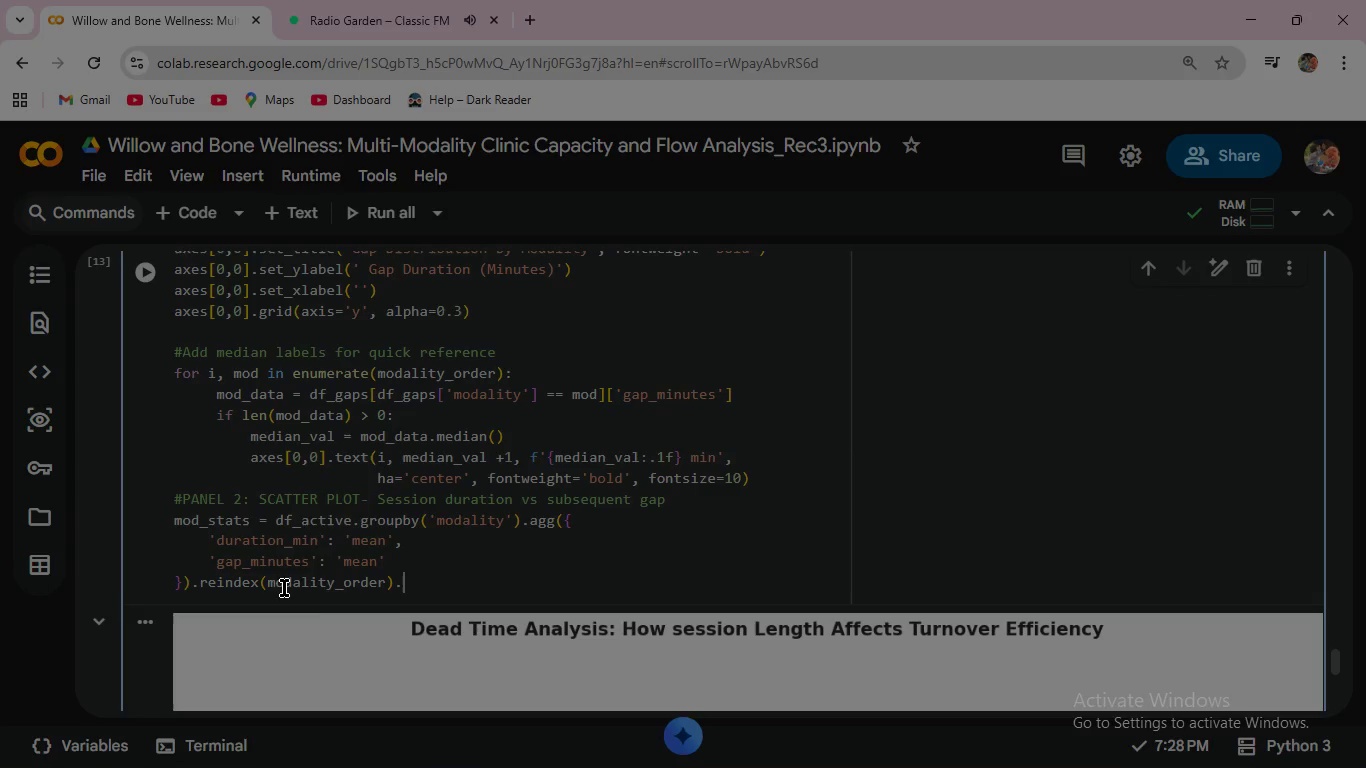 
key(ArrowRight)
 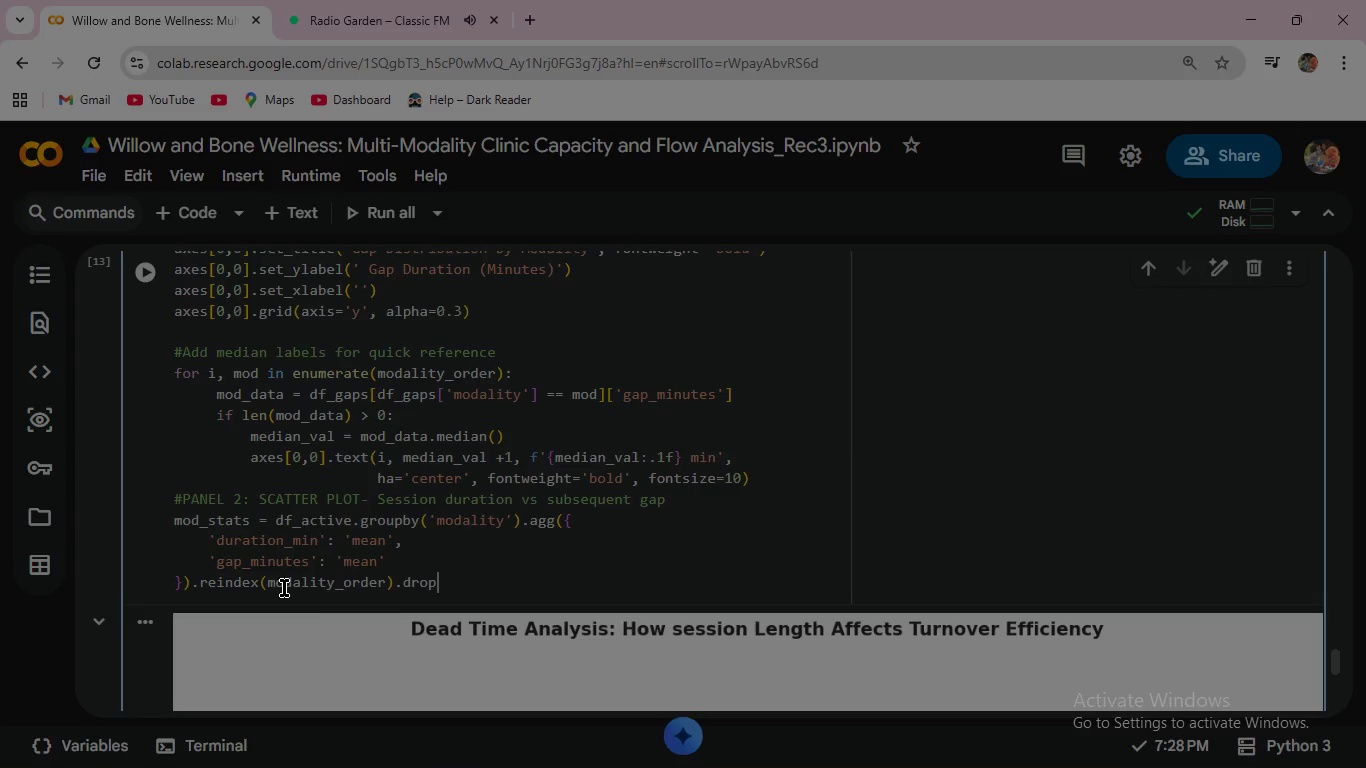 
type(.dropna()
 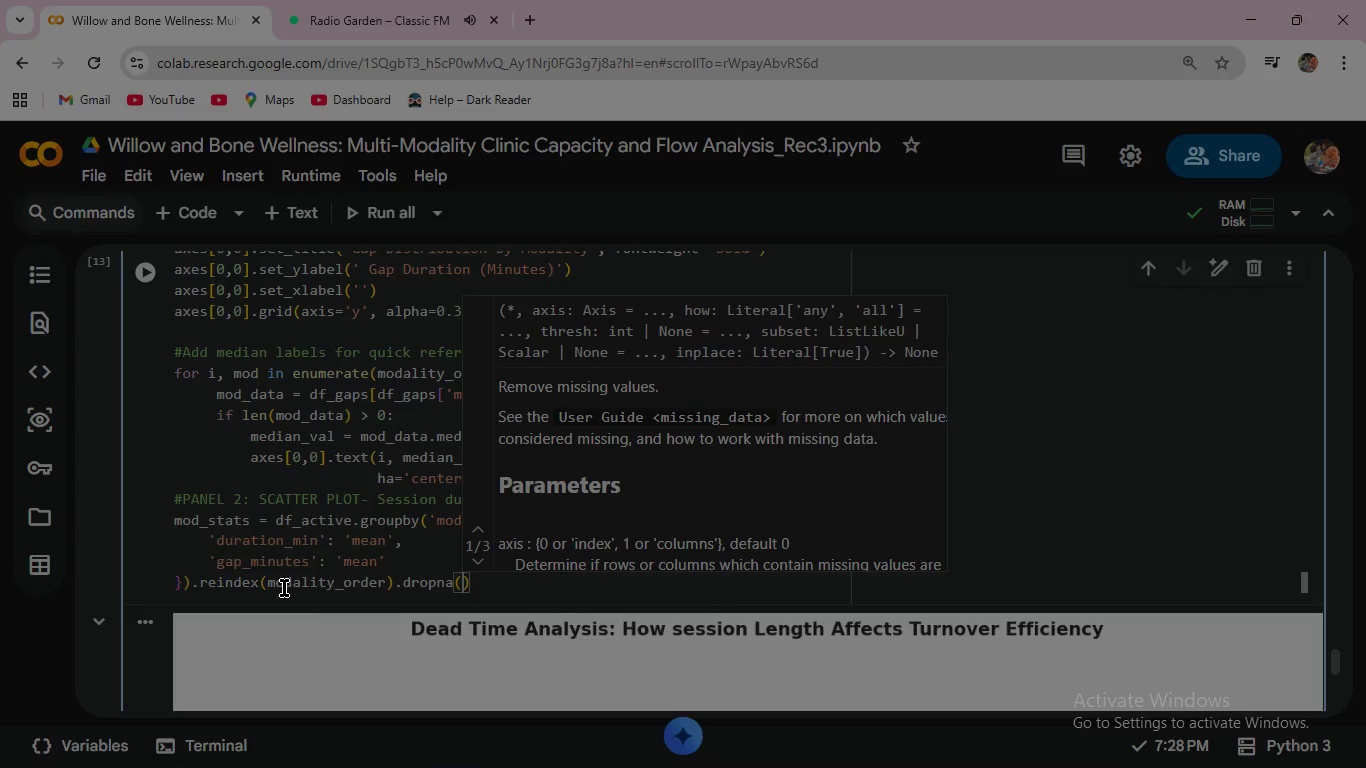 
key(ArrowRight)
 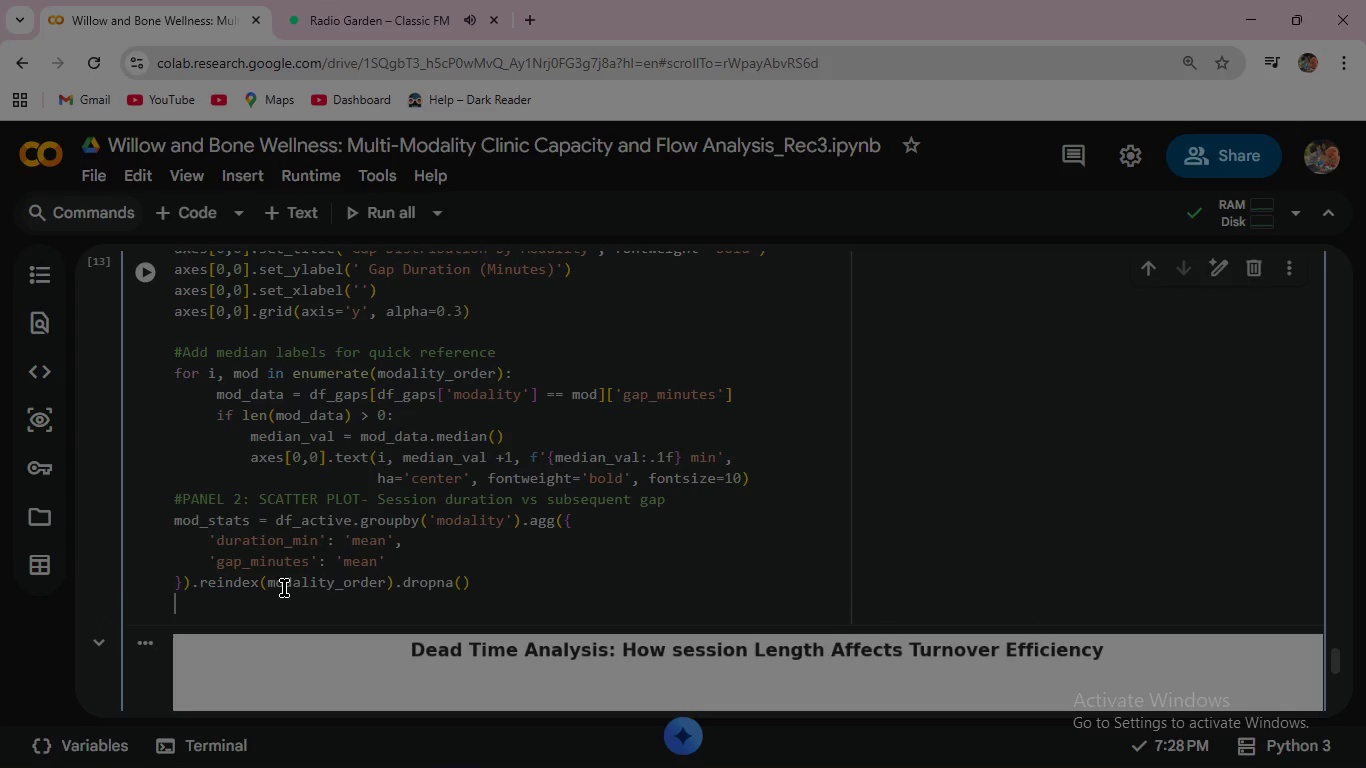 
key(ArrowRight)
 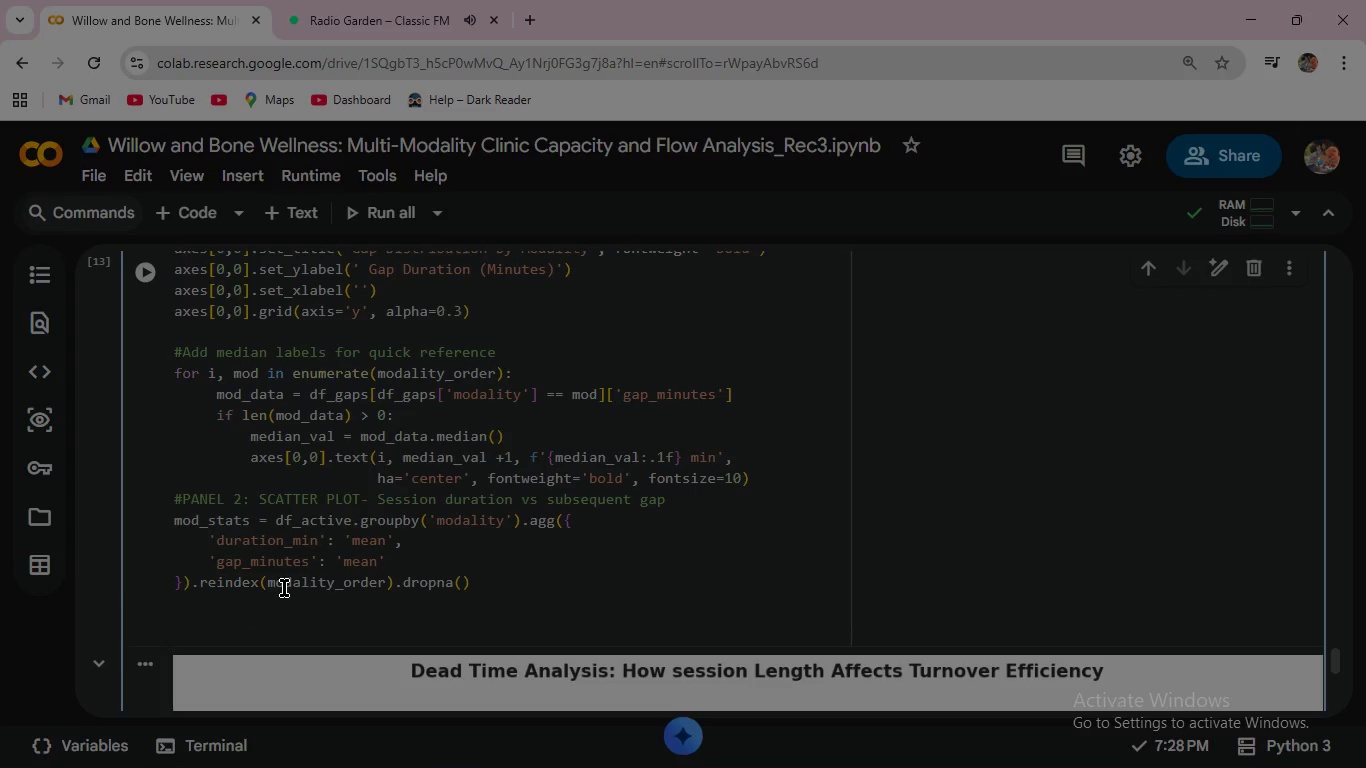 
key(Enter)
 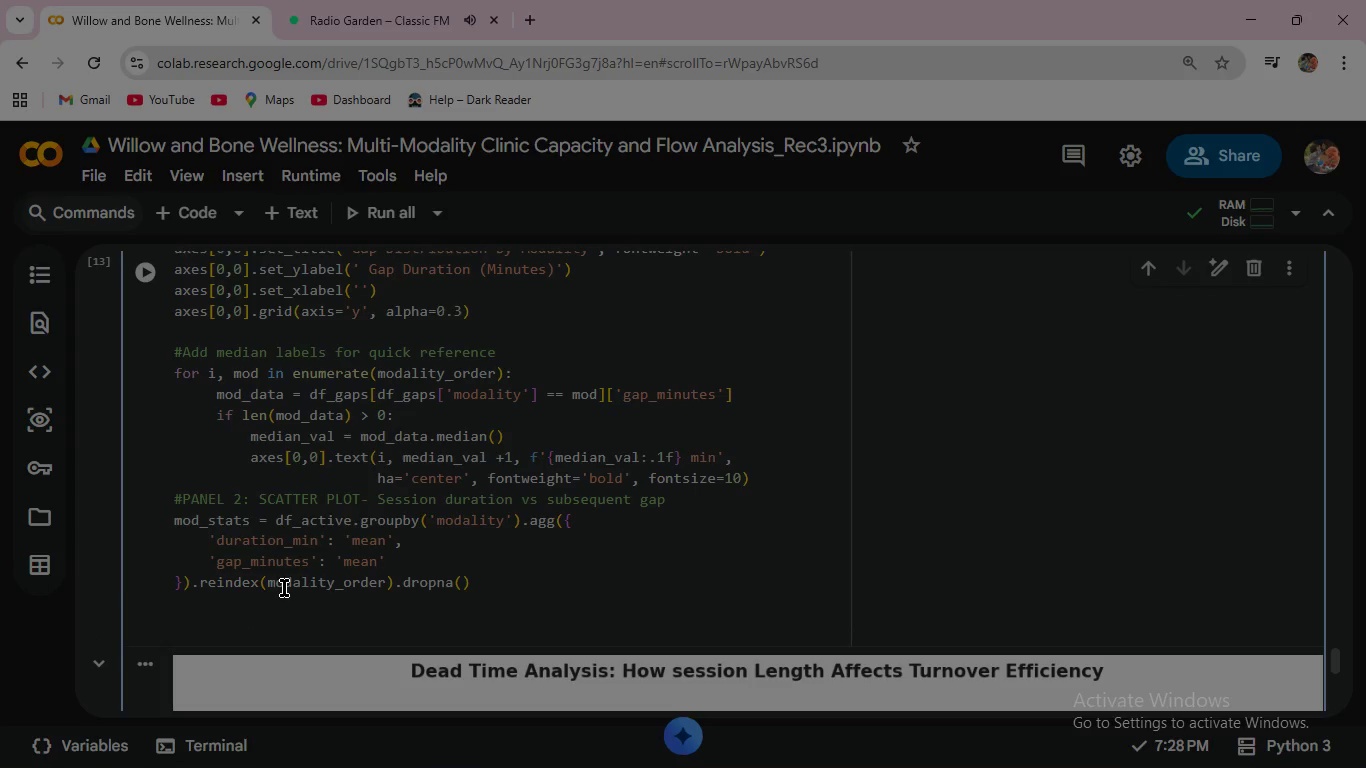 
key(Enter)
 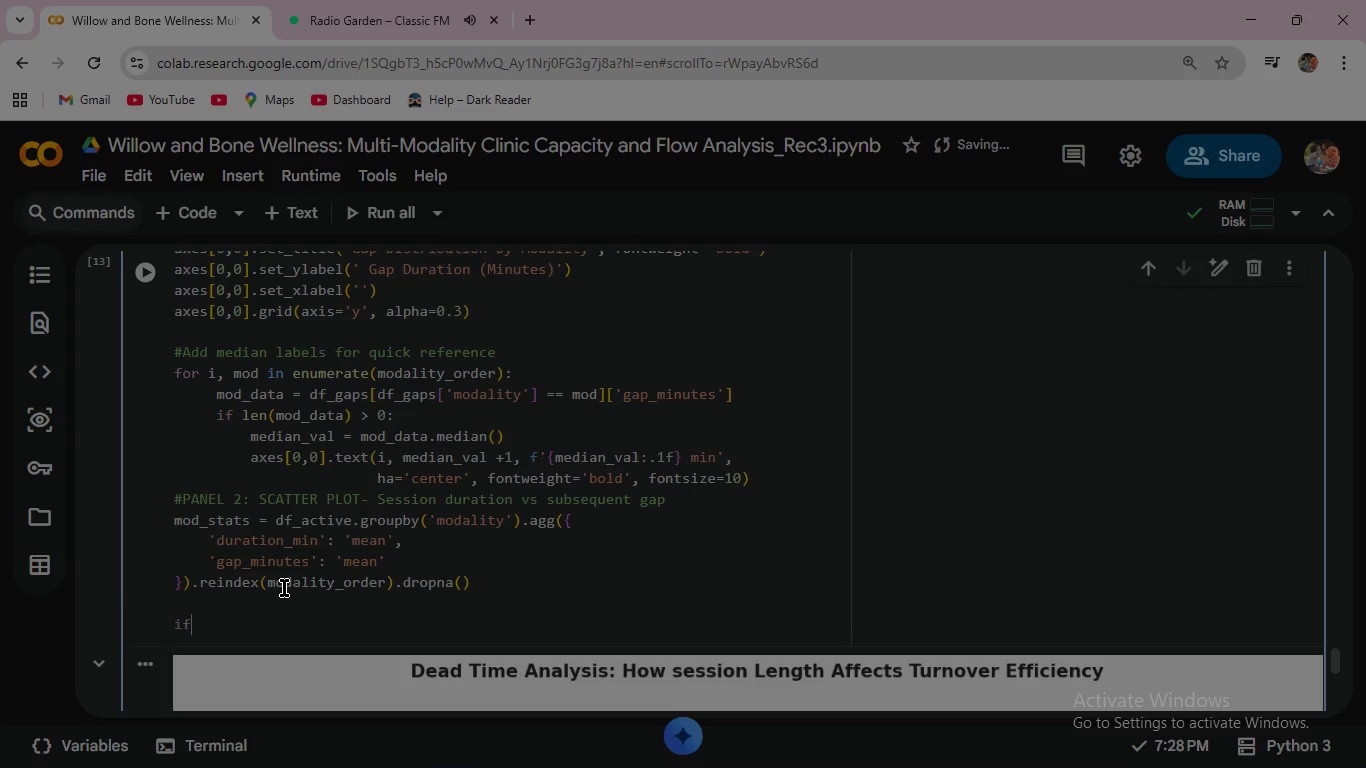 
wait(6.02)
 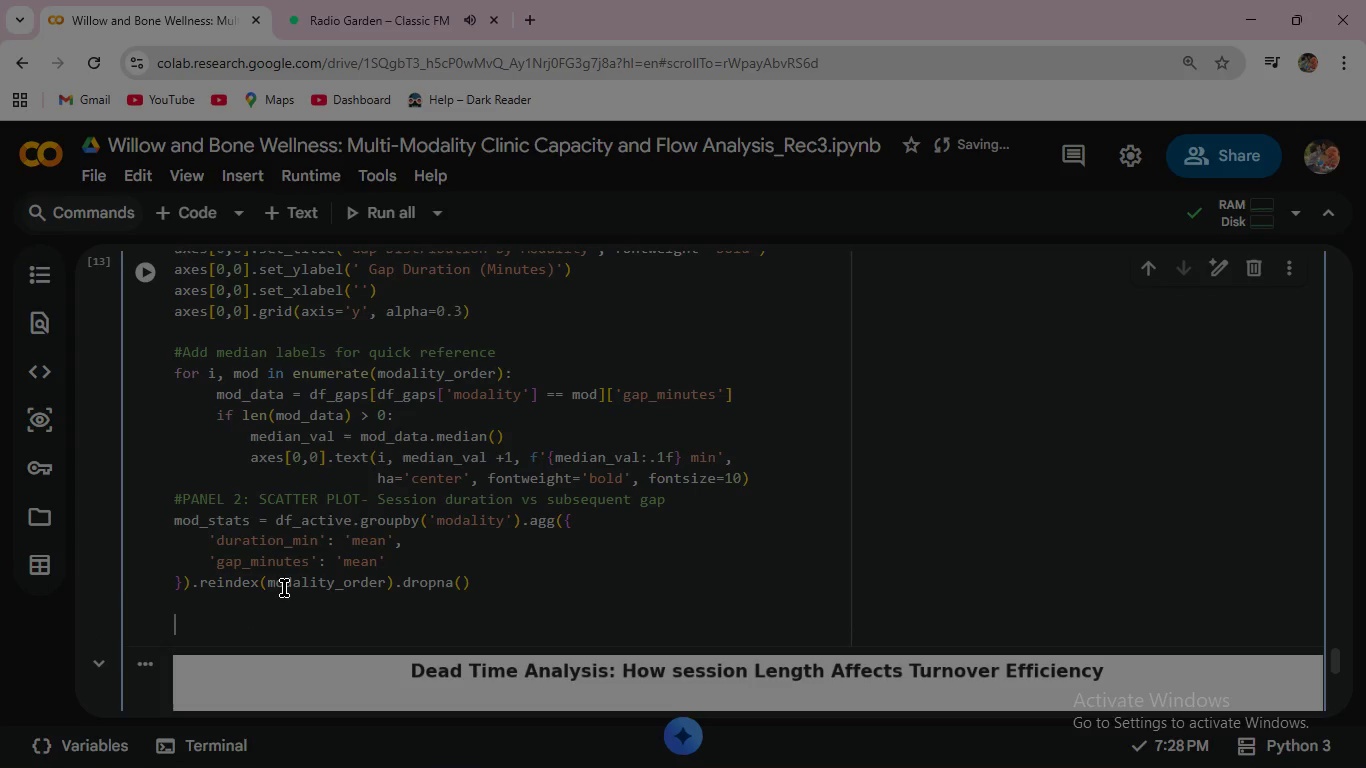 
type(if len(mod_Stats)
 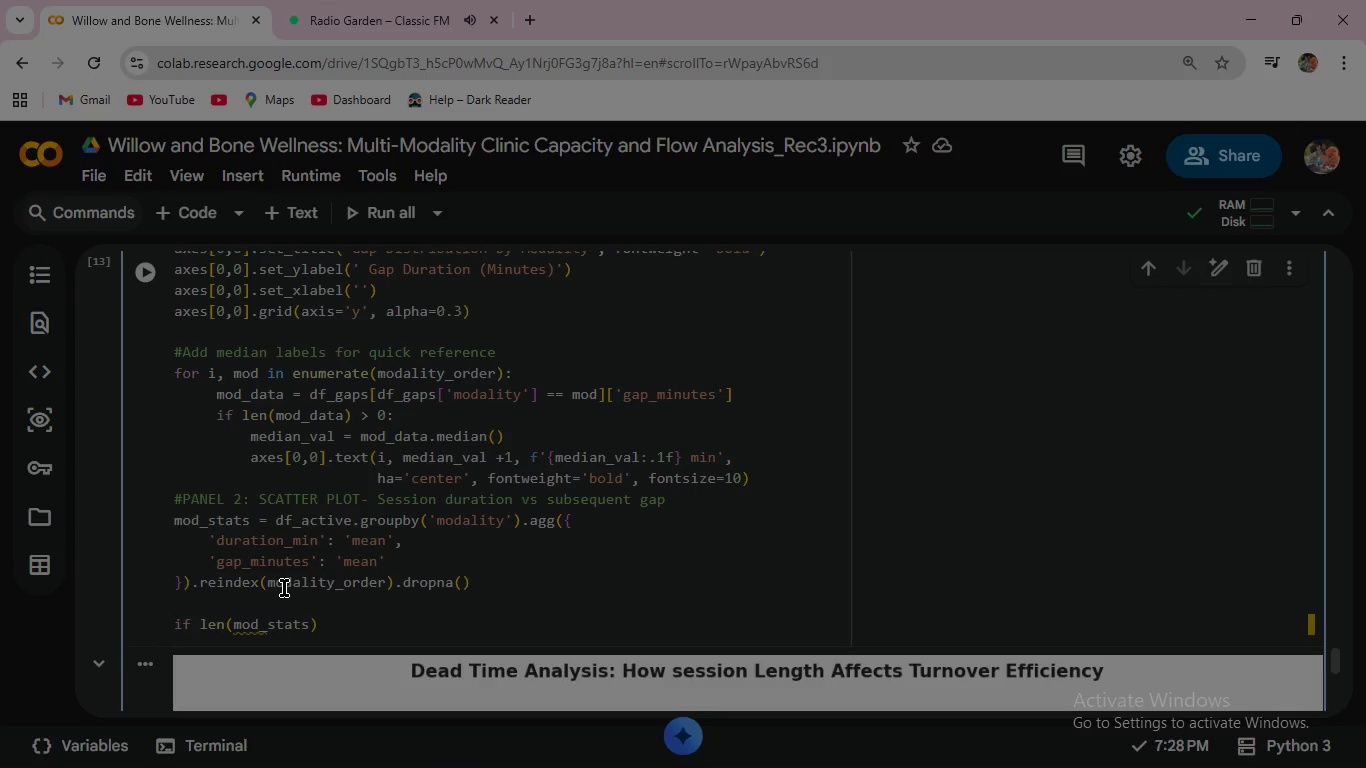 
key(ArrowRight)
 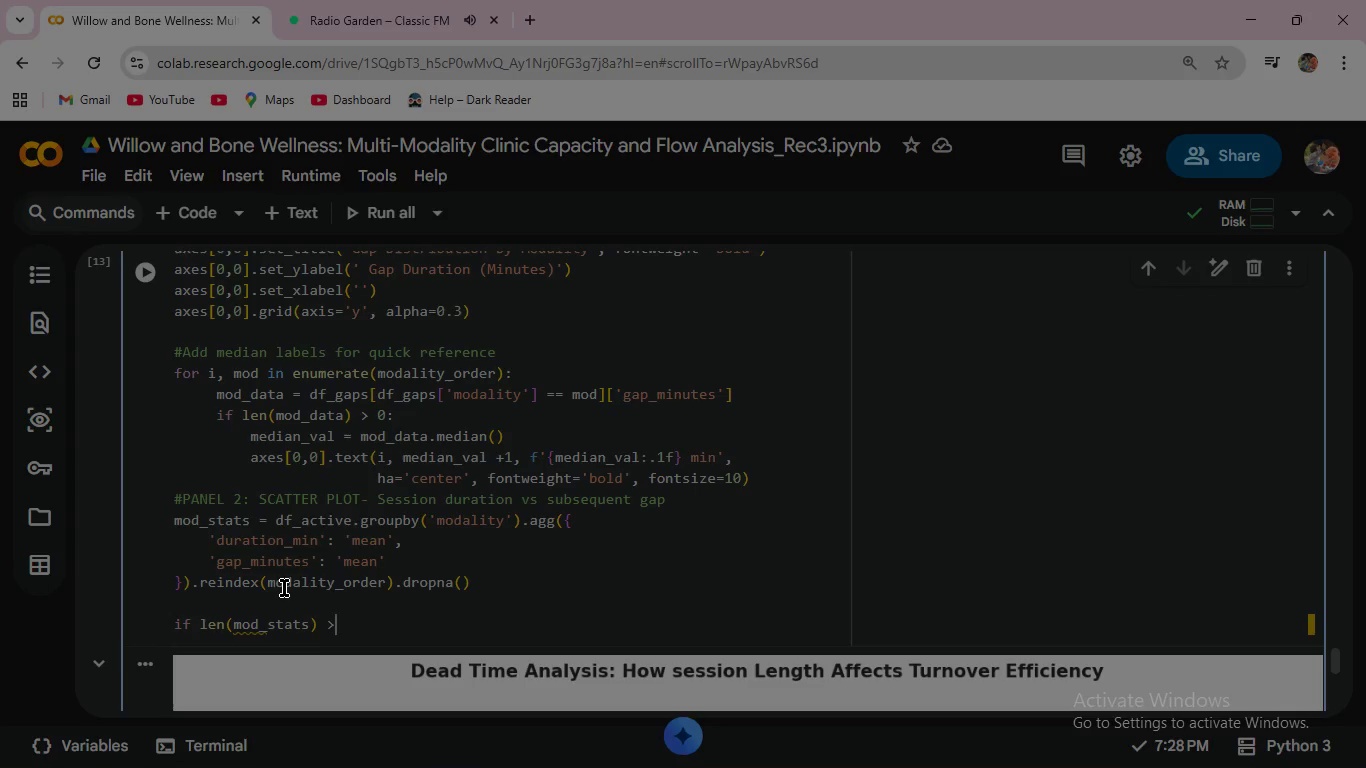 
key(Space)
 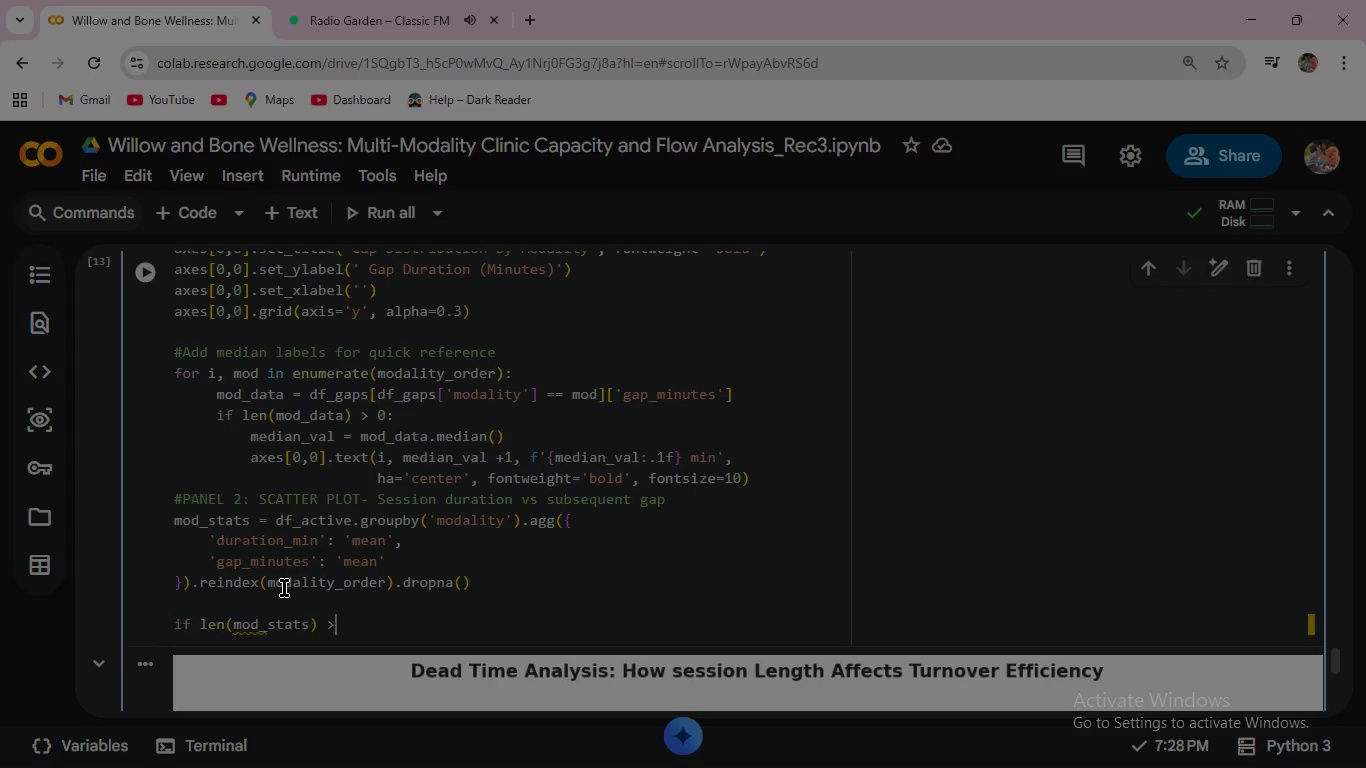 
key(Shift+Period)
 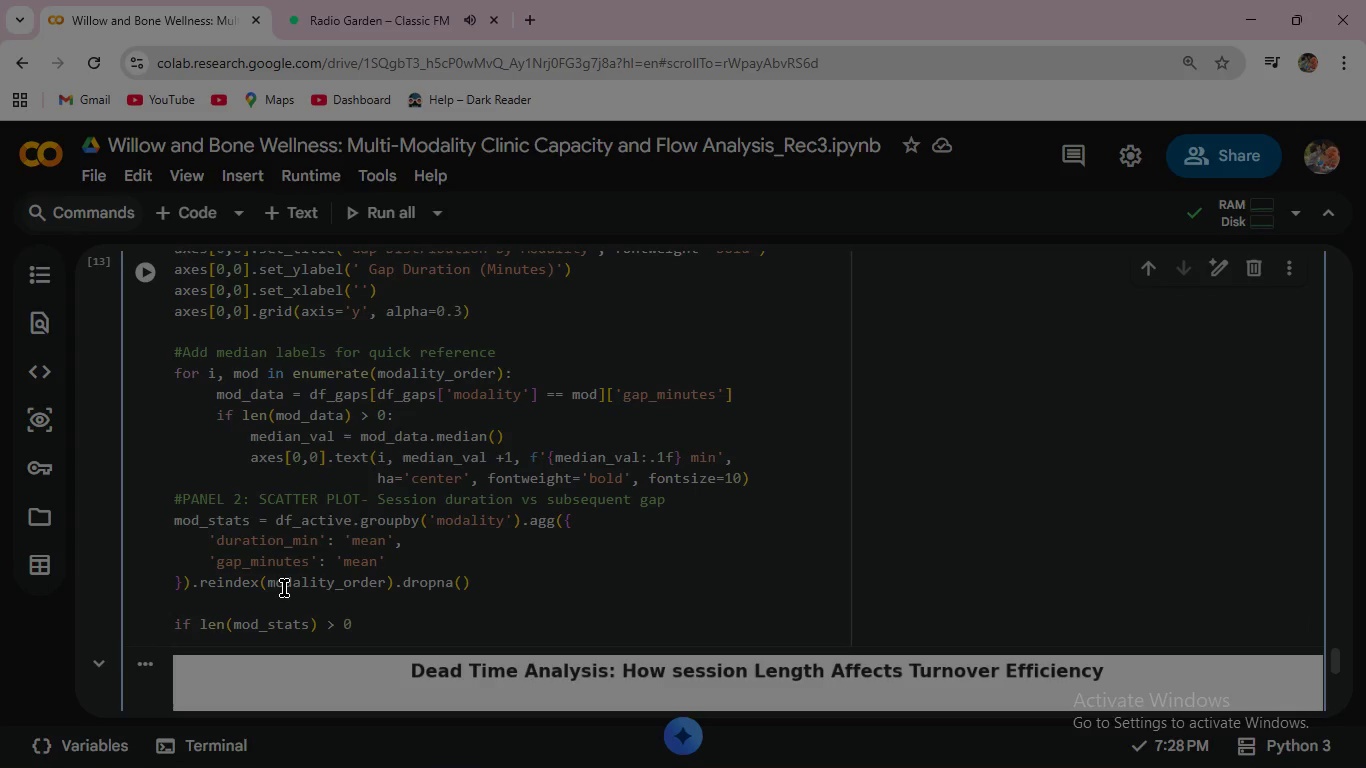 
key(Space)
 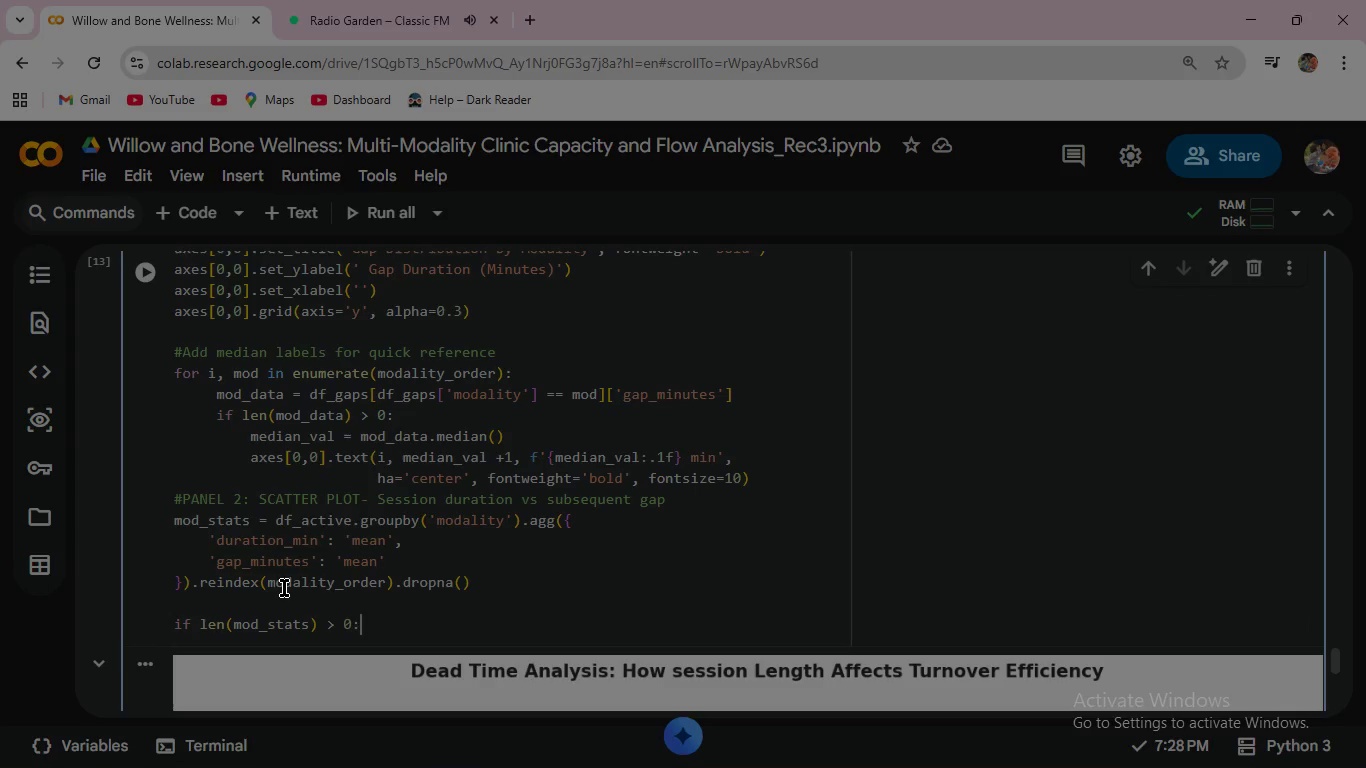 
key(0)
 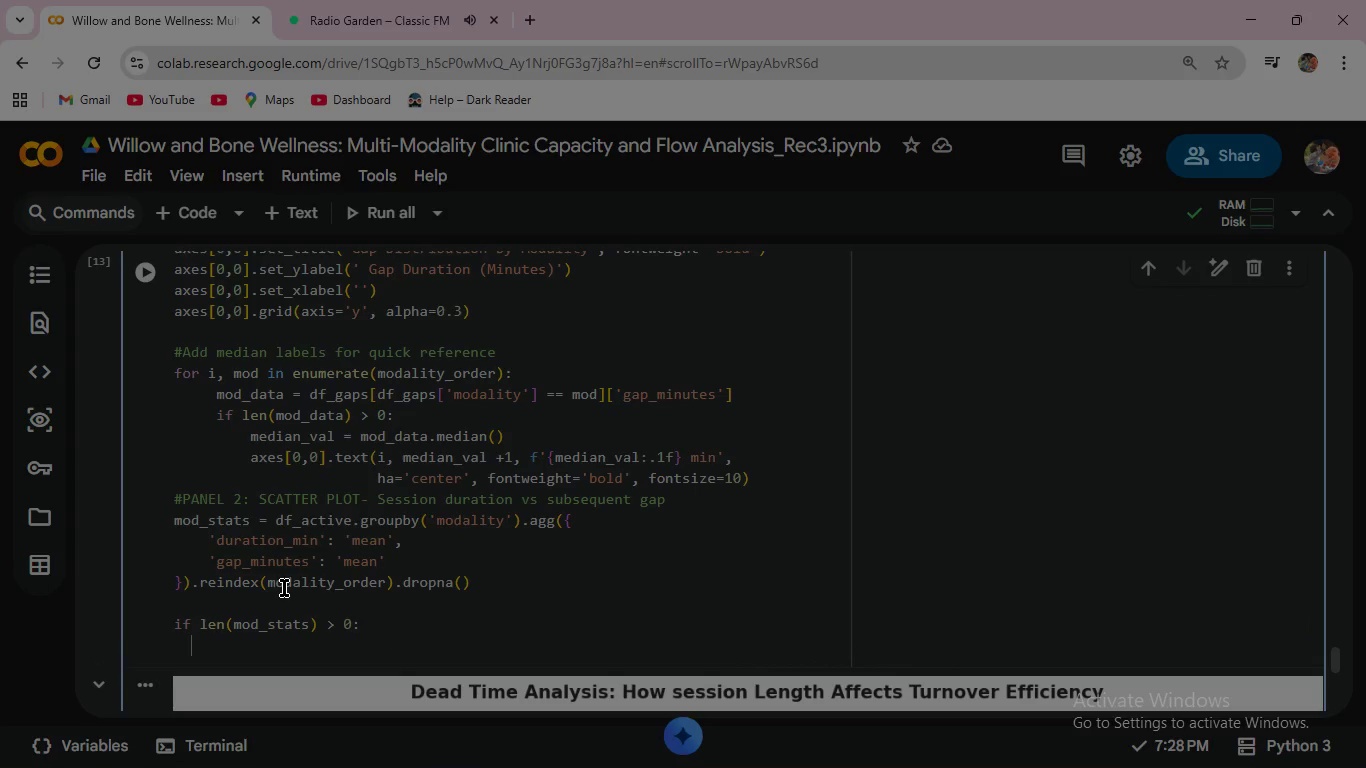 
key(Shift+Semicolon)
 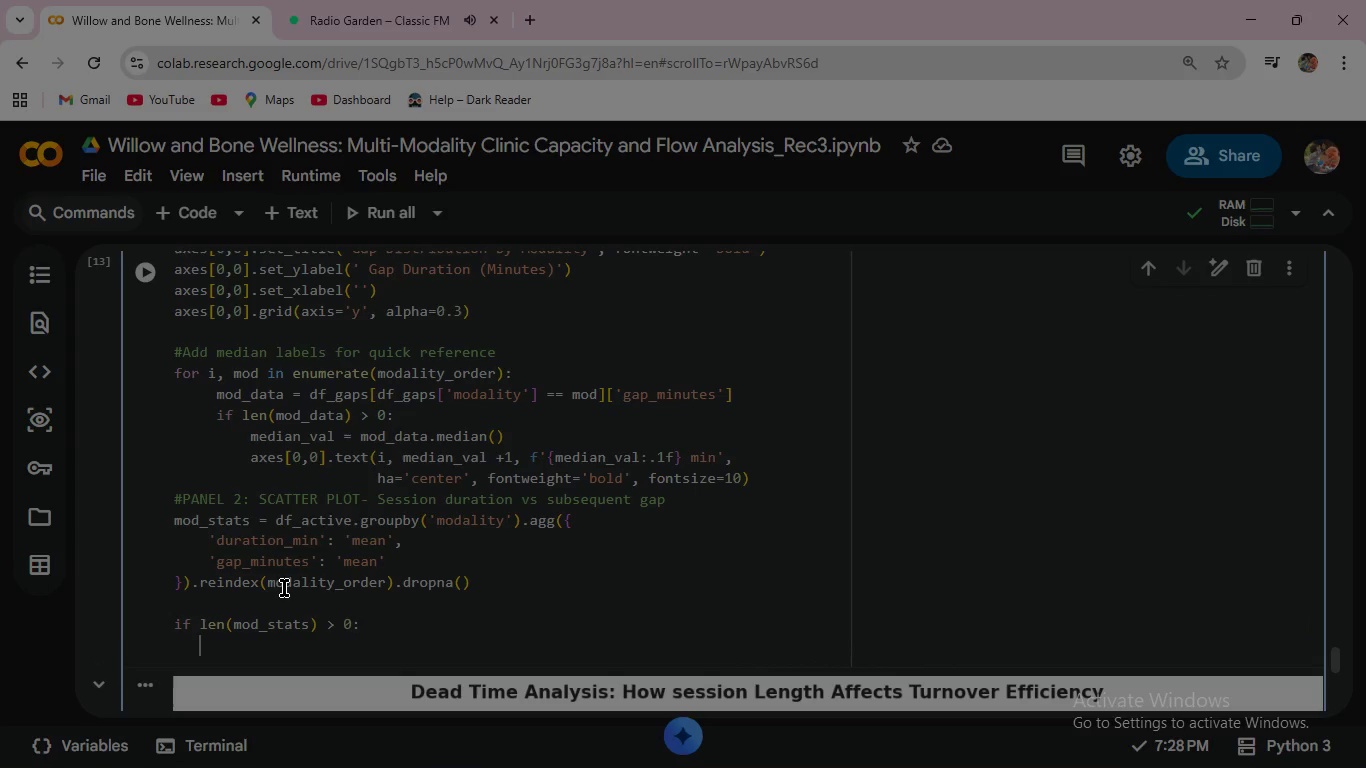 
key(Enter)
 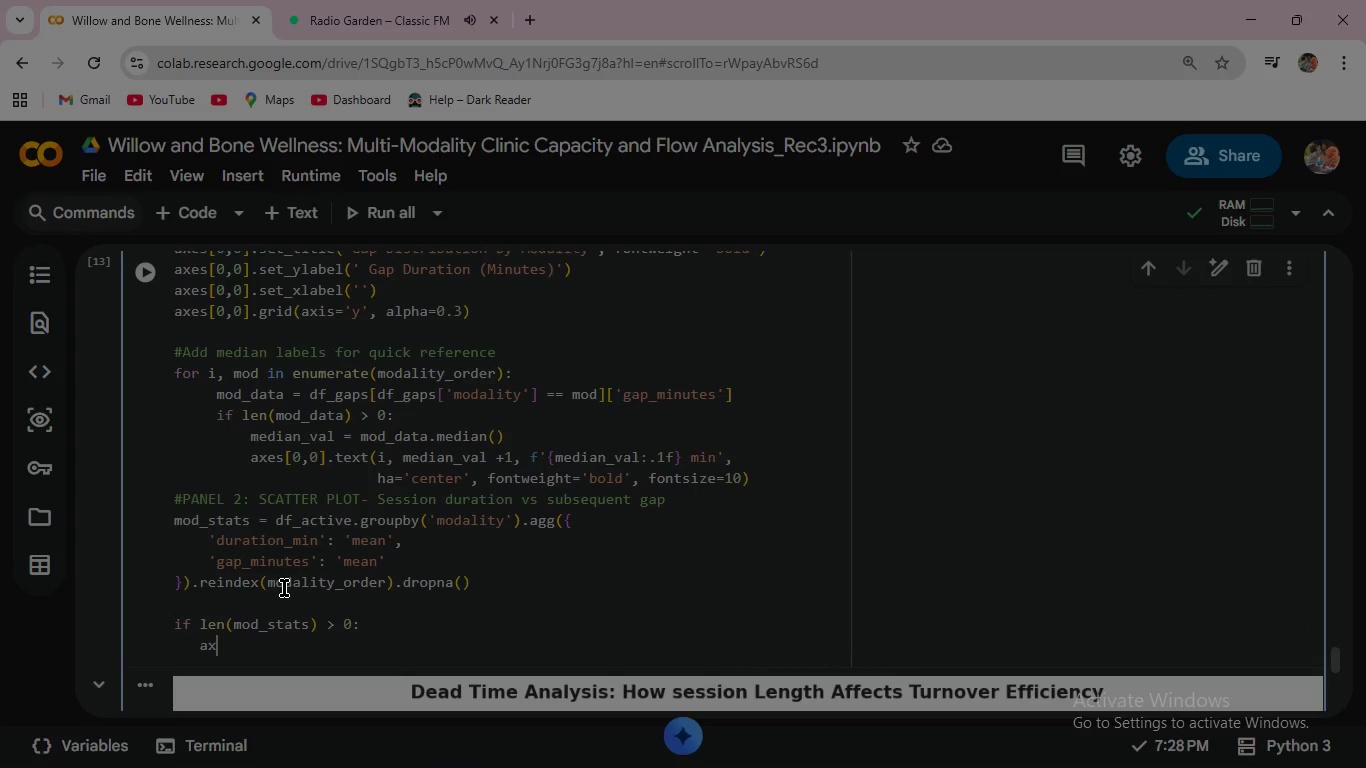 
type( axes[0,1)
 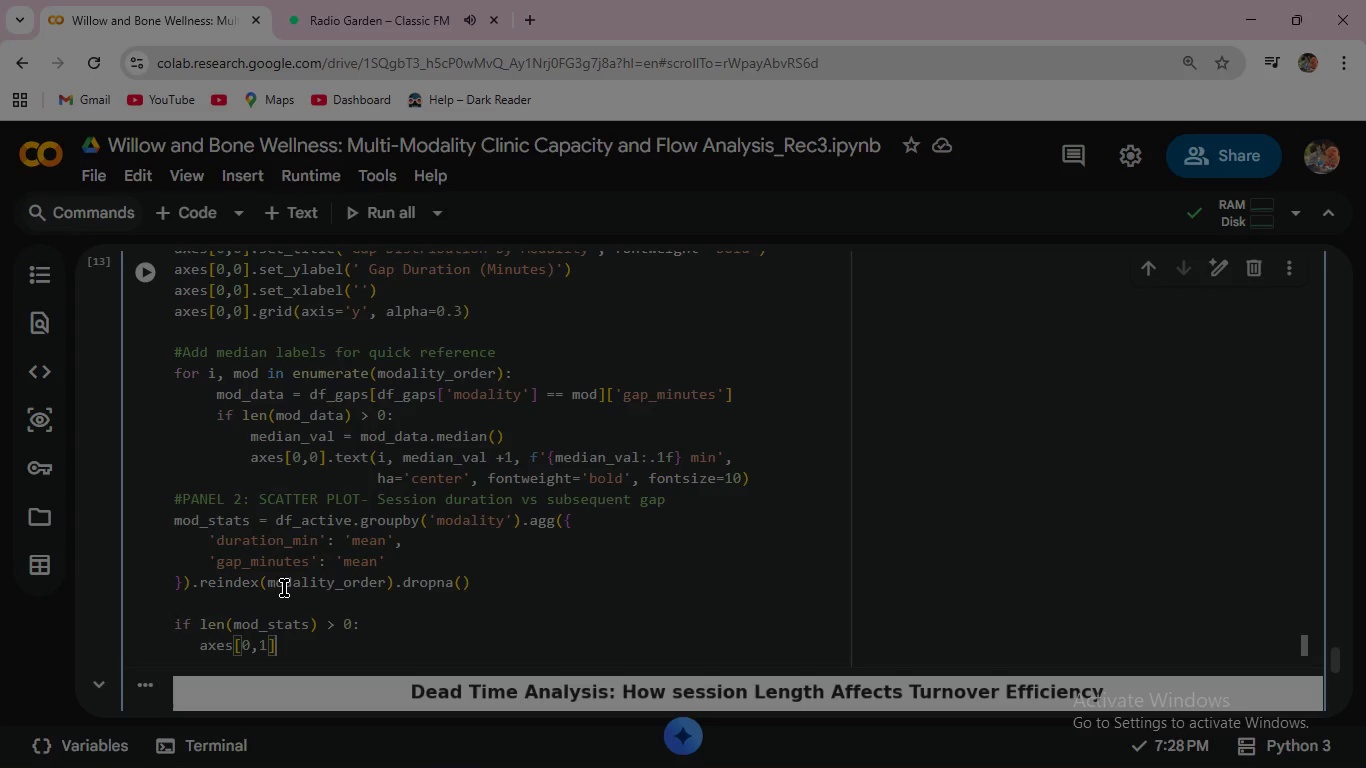 
key(ArrowRight)
 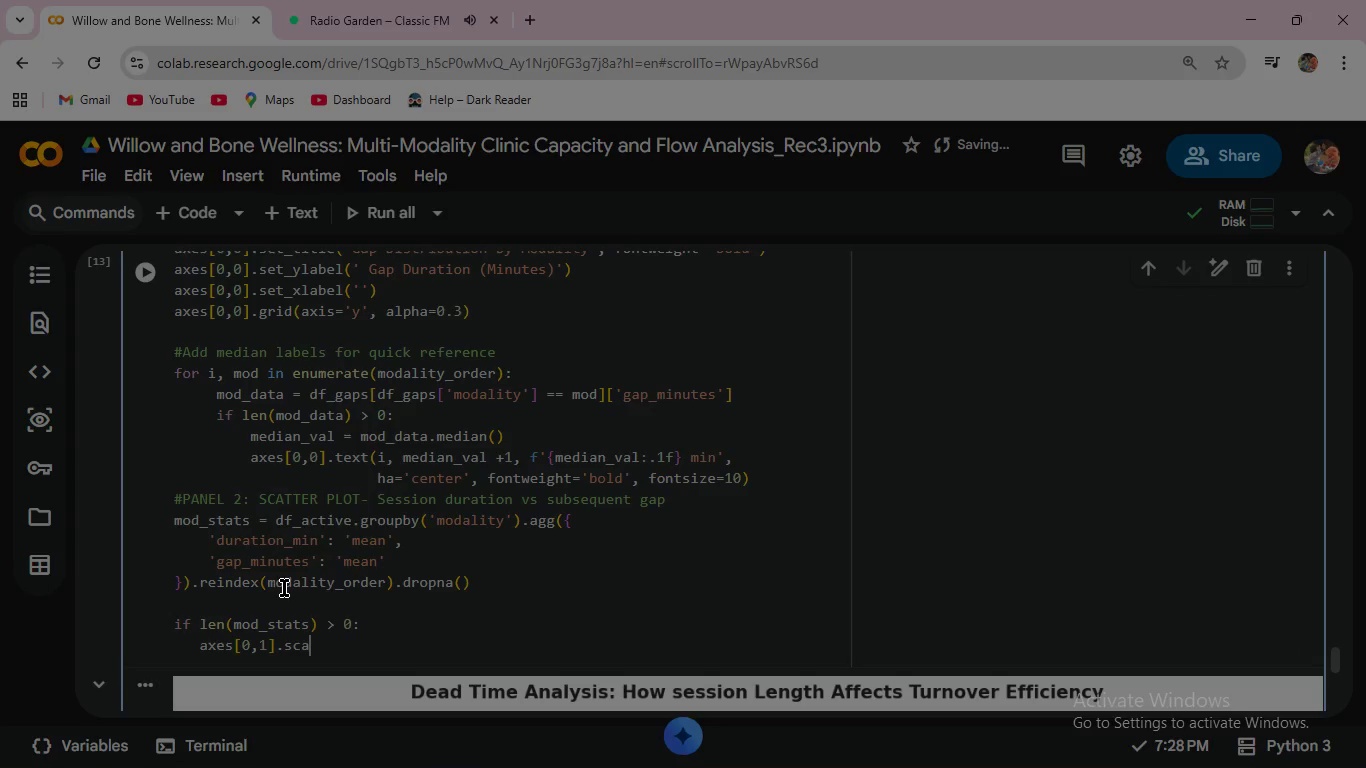 
type(.scatter(mod_STats[)
 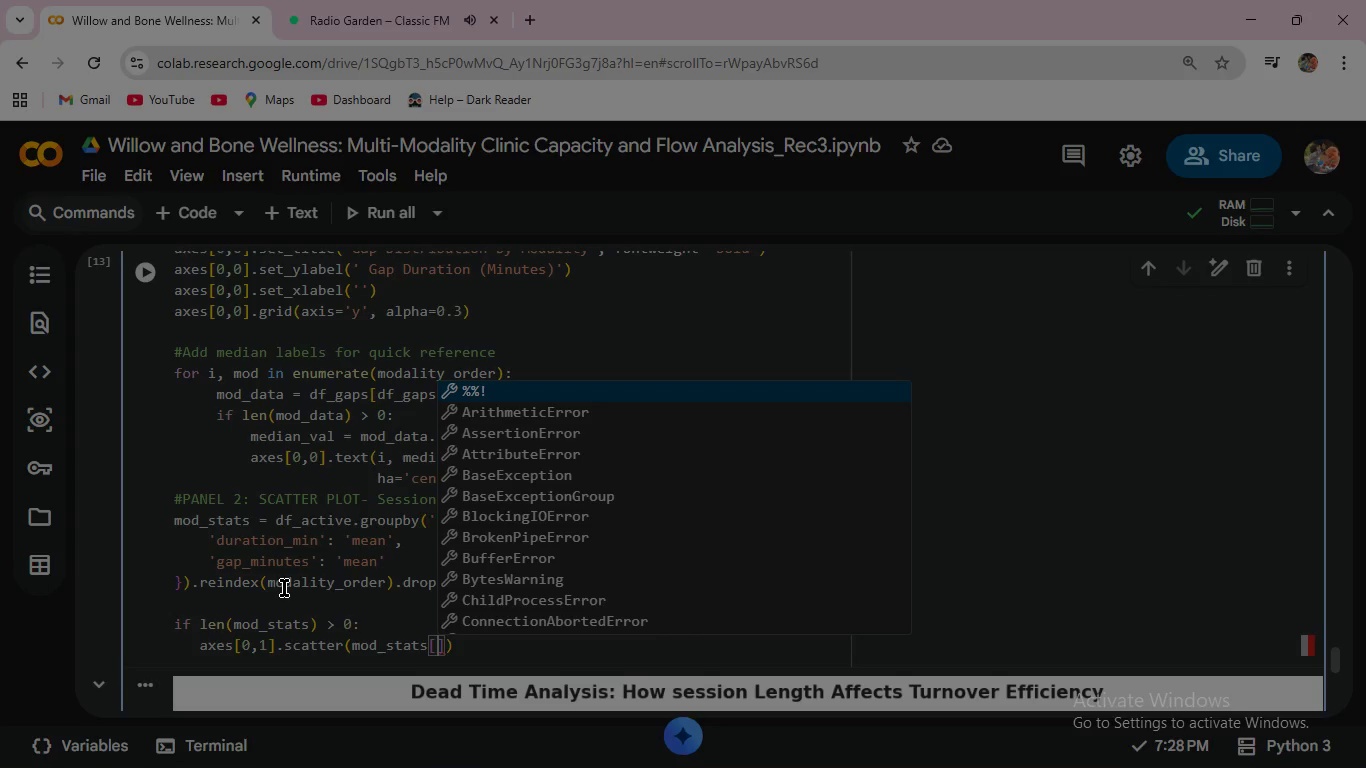 
type('duration_min)
 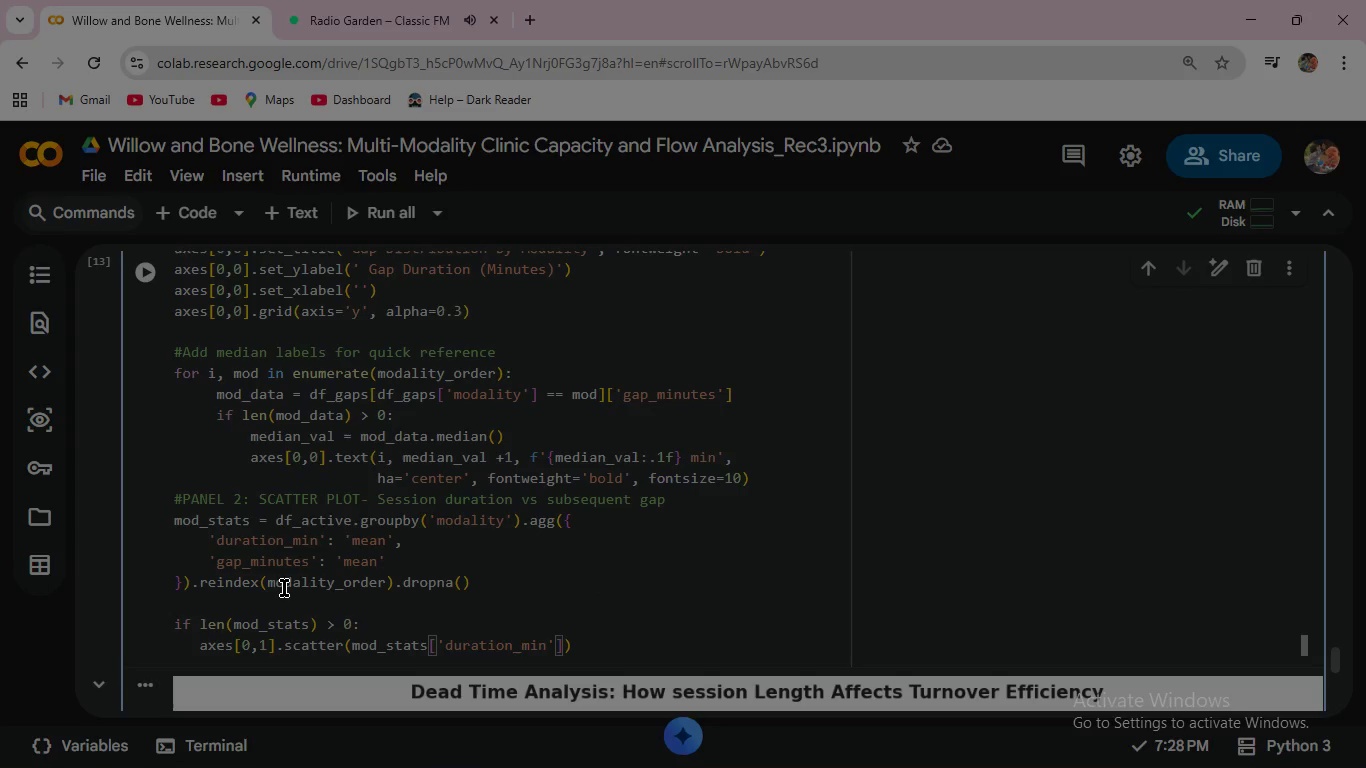 
key(ArrowRight)
 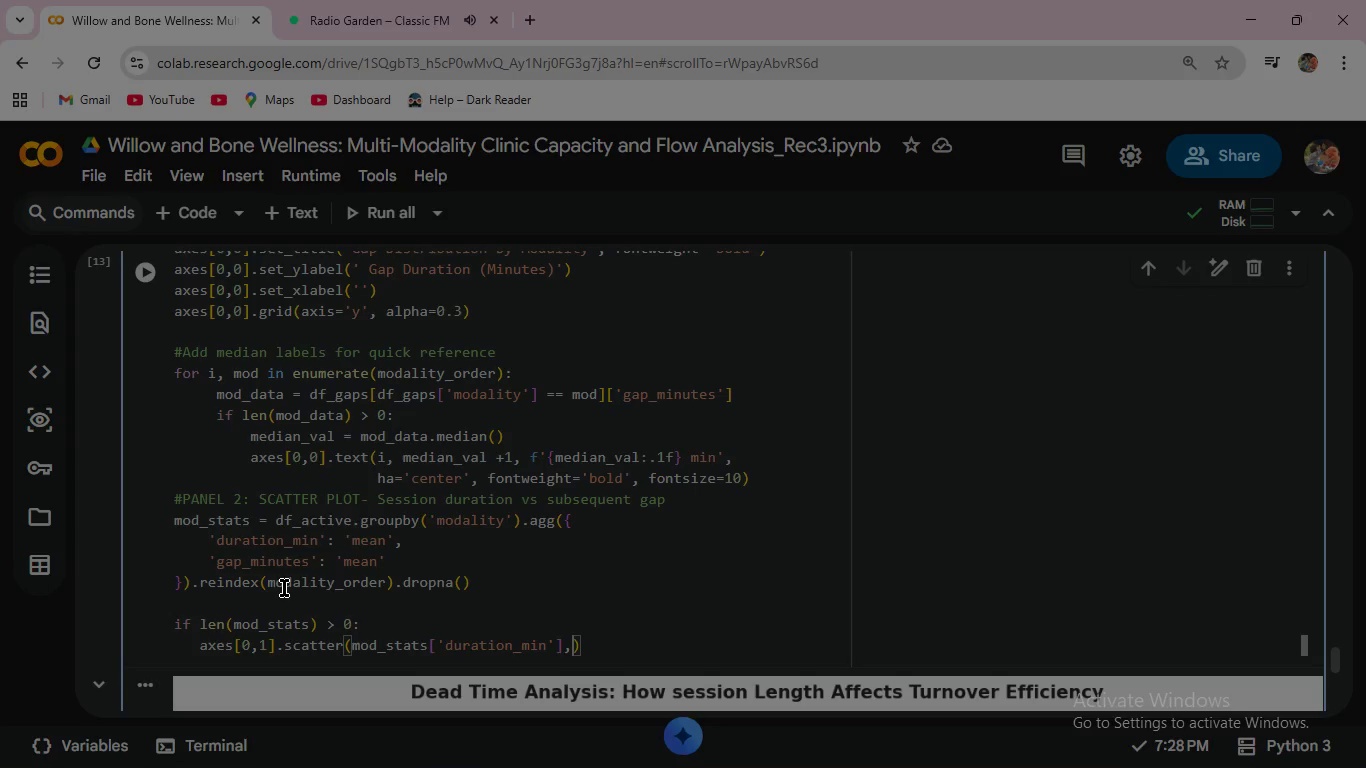 
key(ArrowRight)
 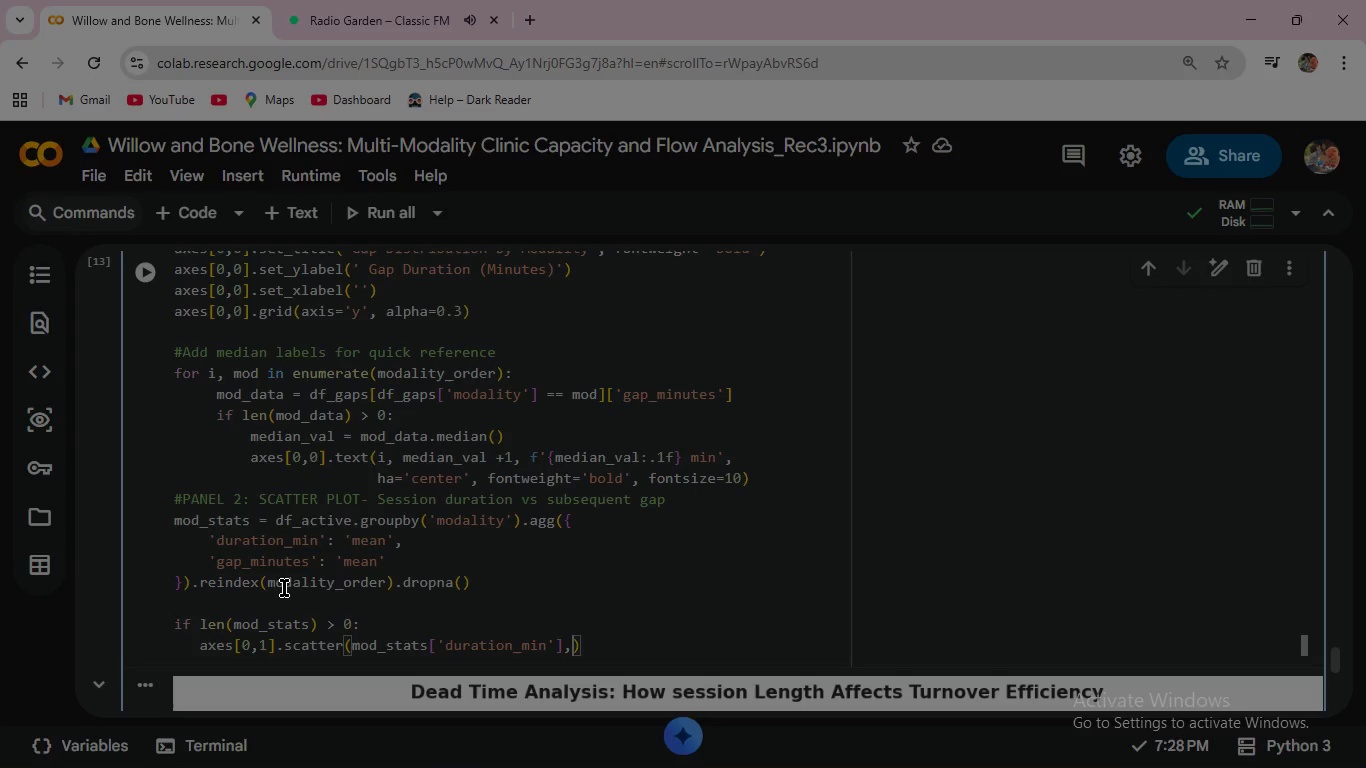 
key(Comma)
 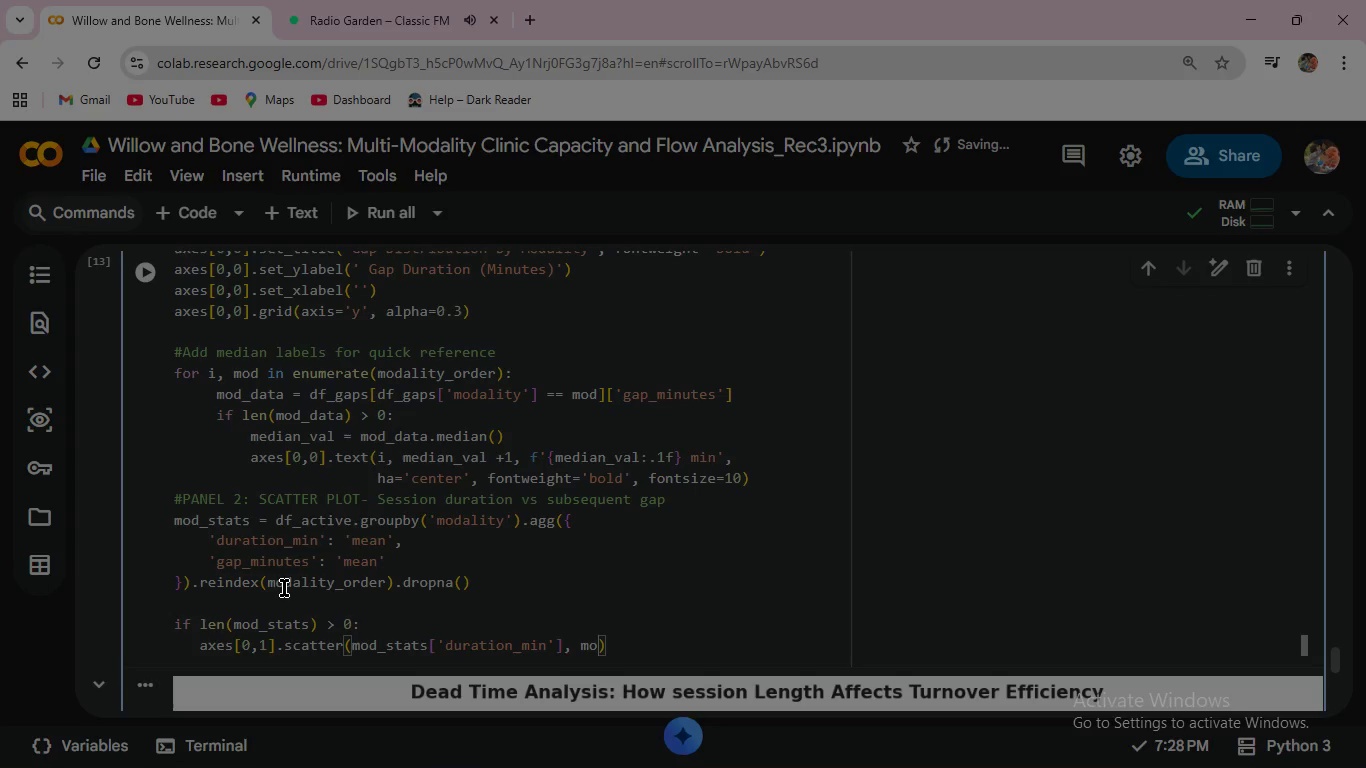 
type( mod_STats)
 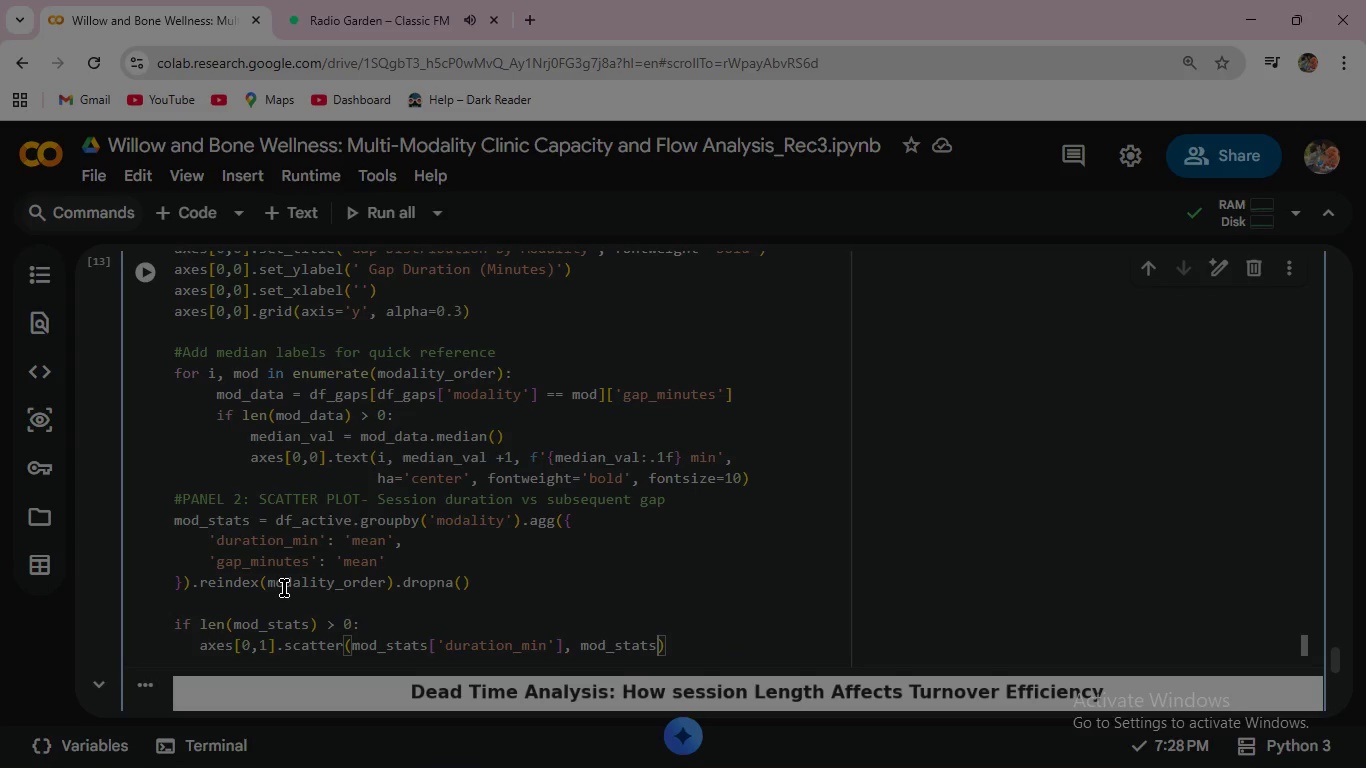 
key(Enter)
 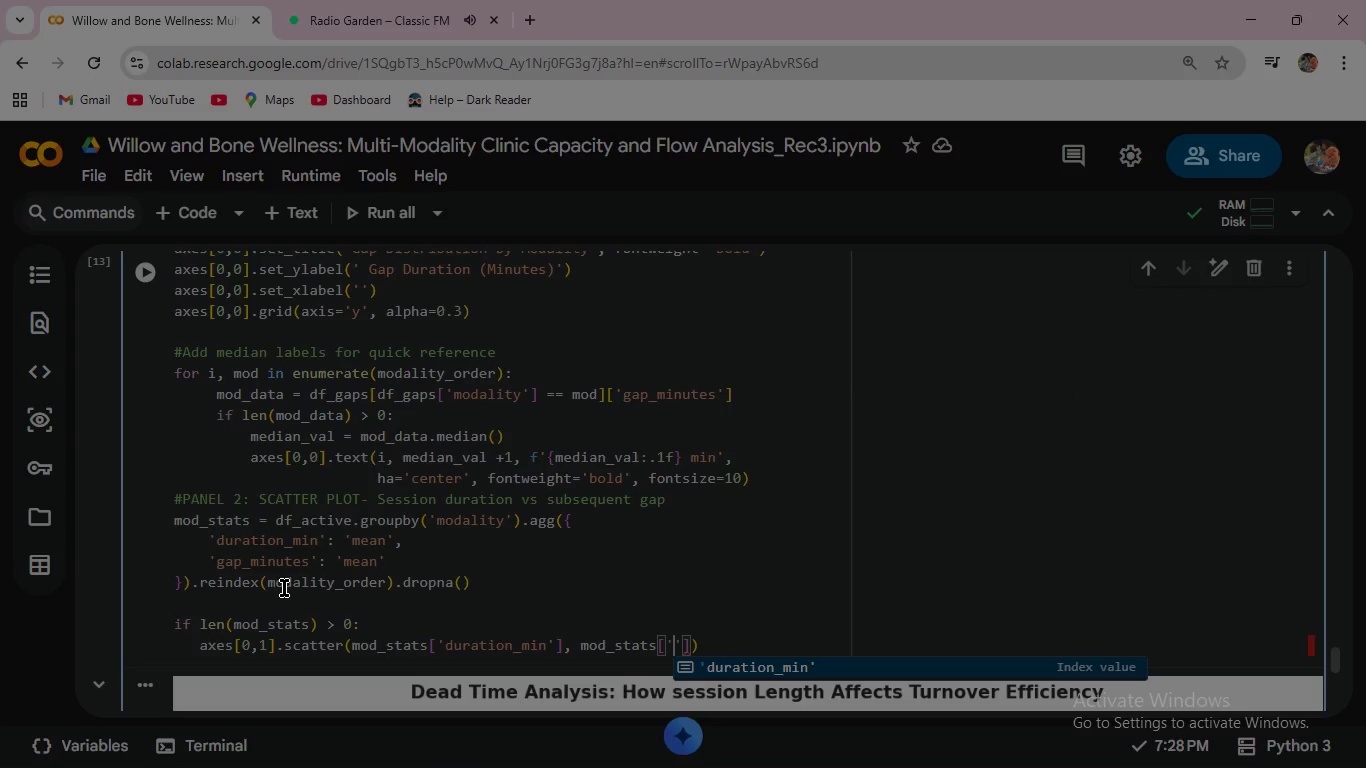 
type(['gap_min)
 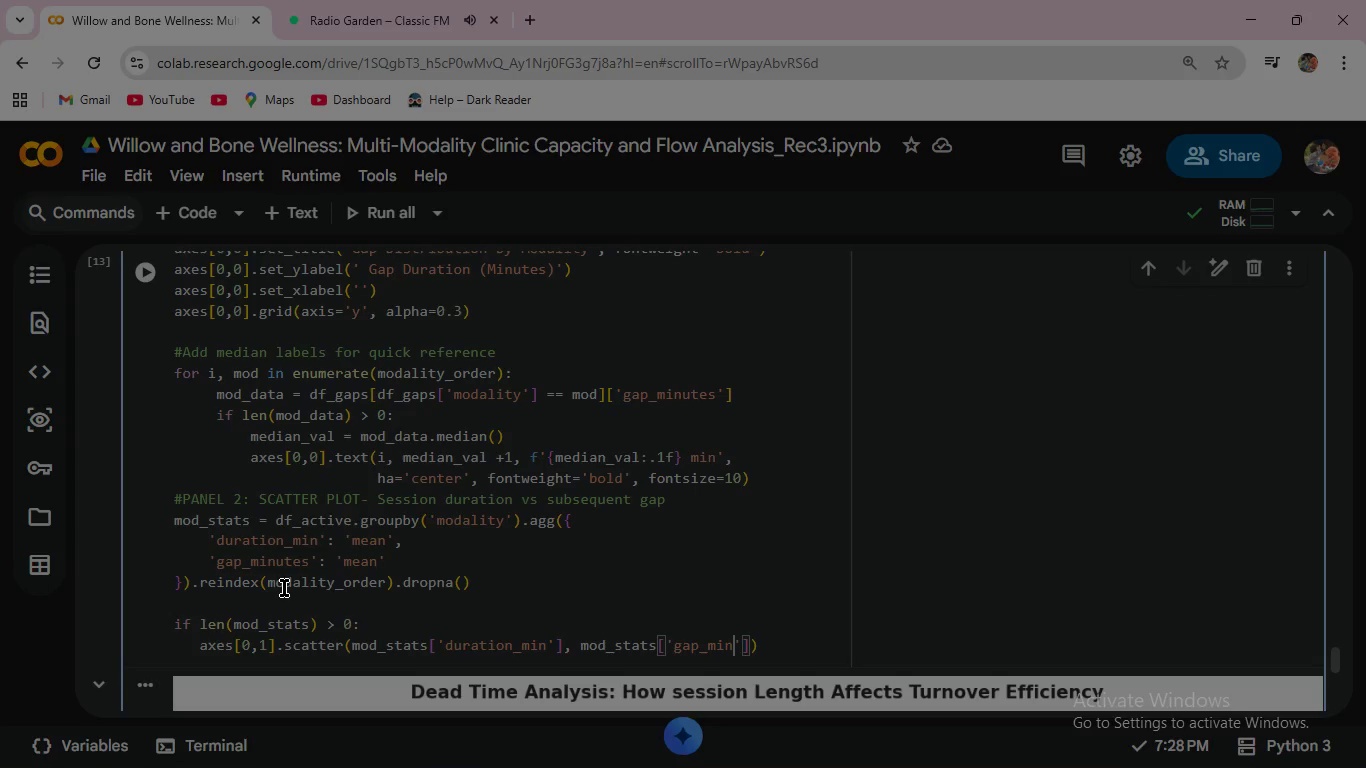 
type(utes)
 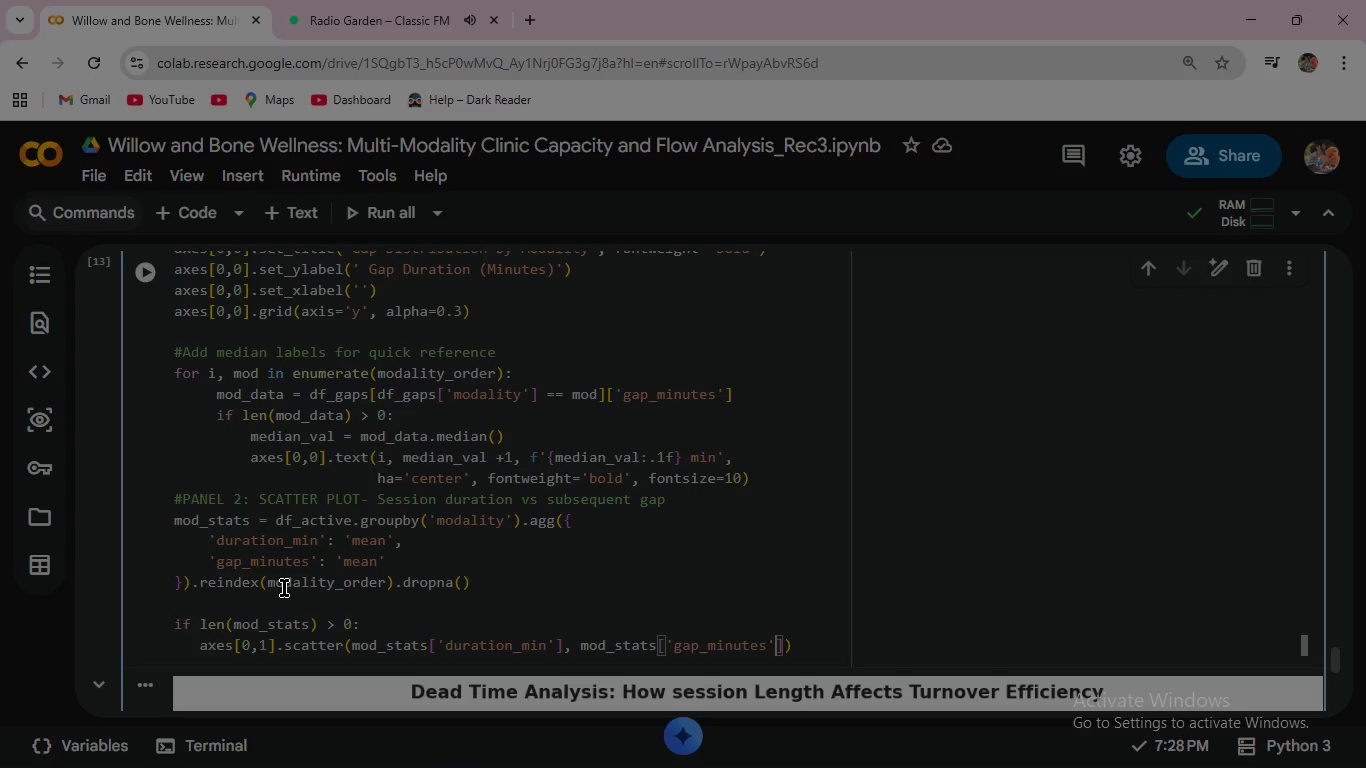 
key(ArrowRight)
 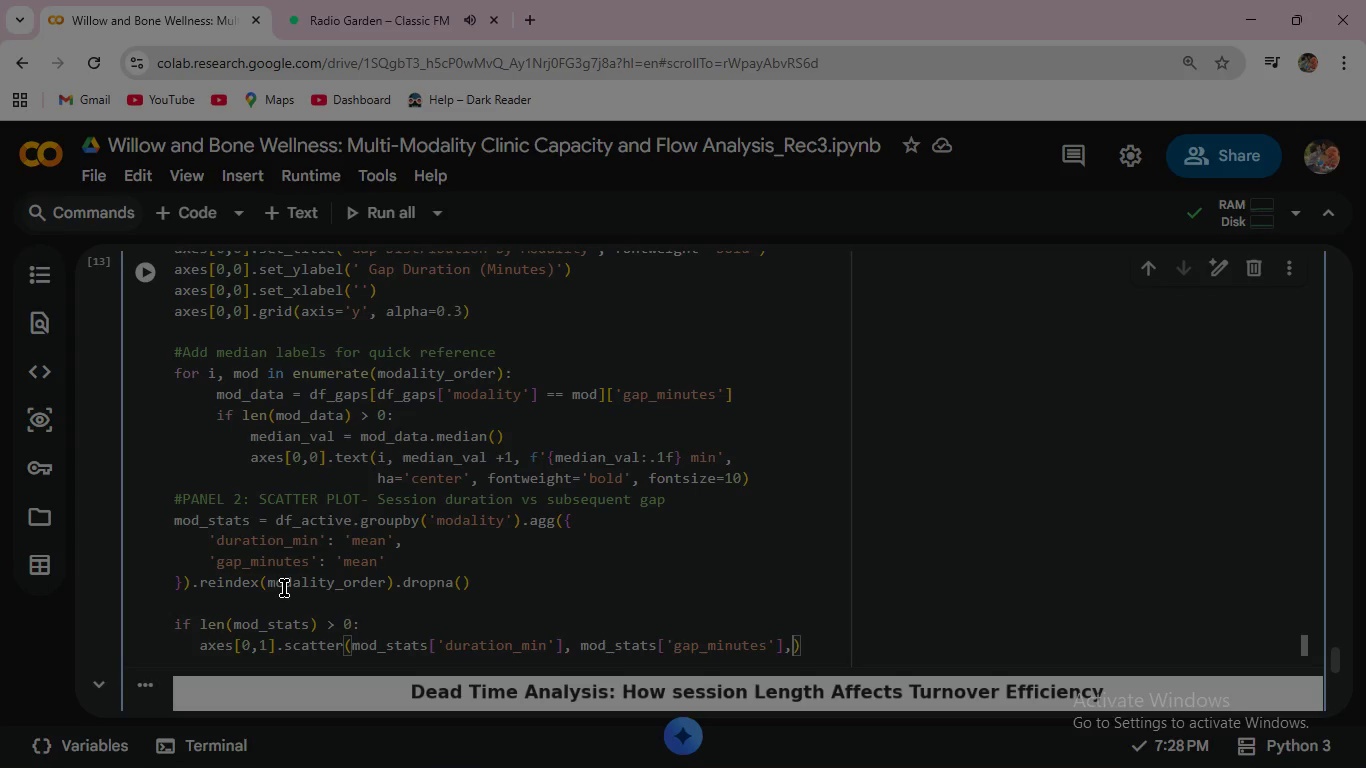 
key(ArrowRight)
 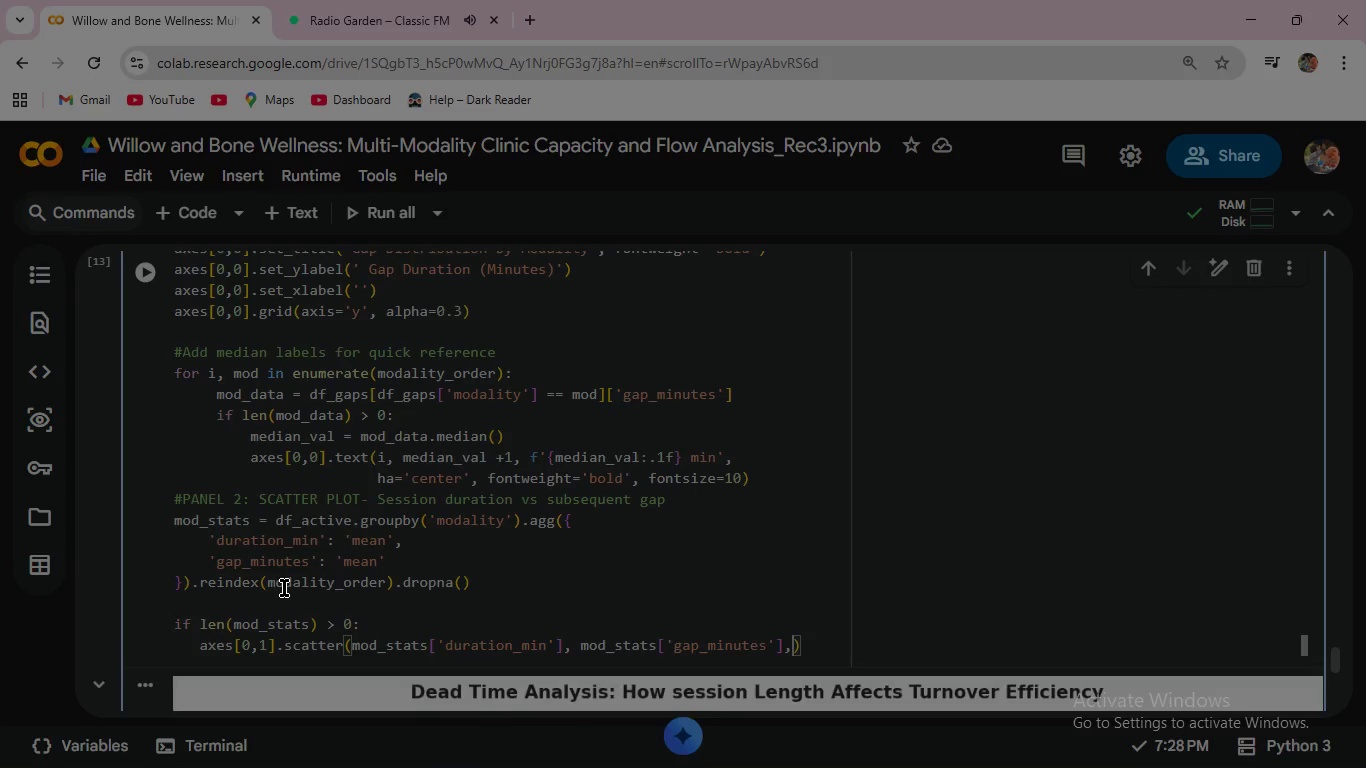 
key(Comma)
 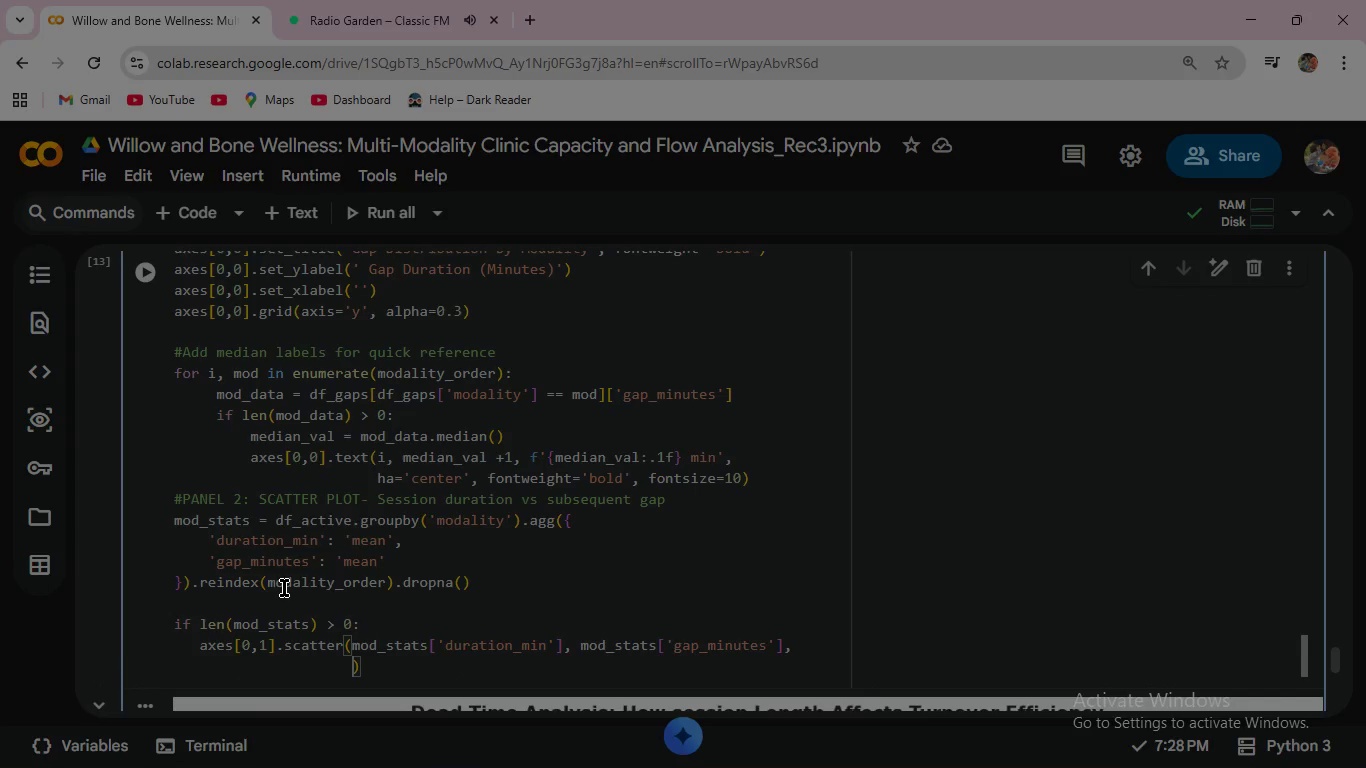 
key(Enter)
 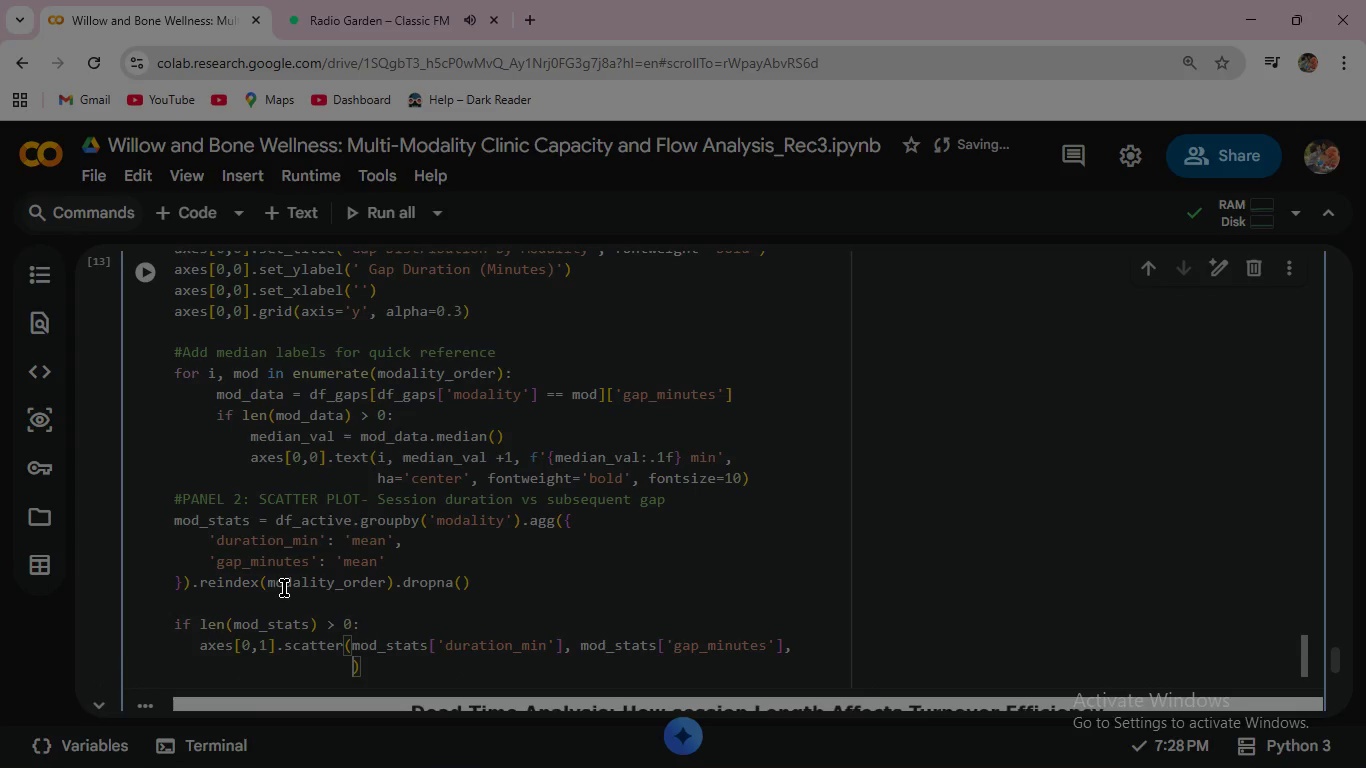 
wait(7.25)
 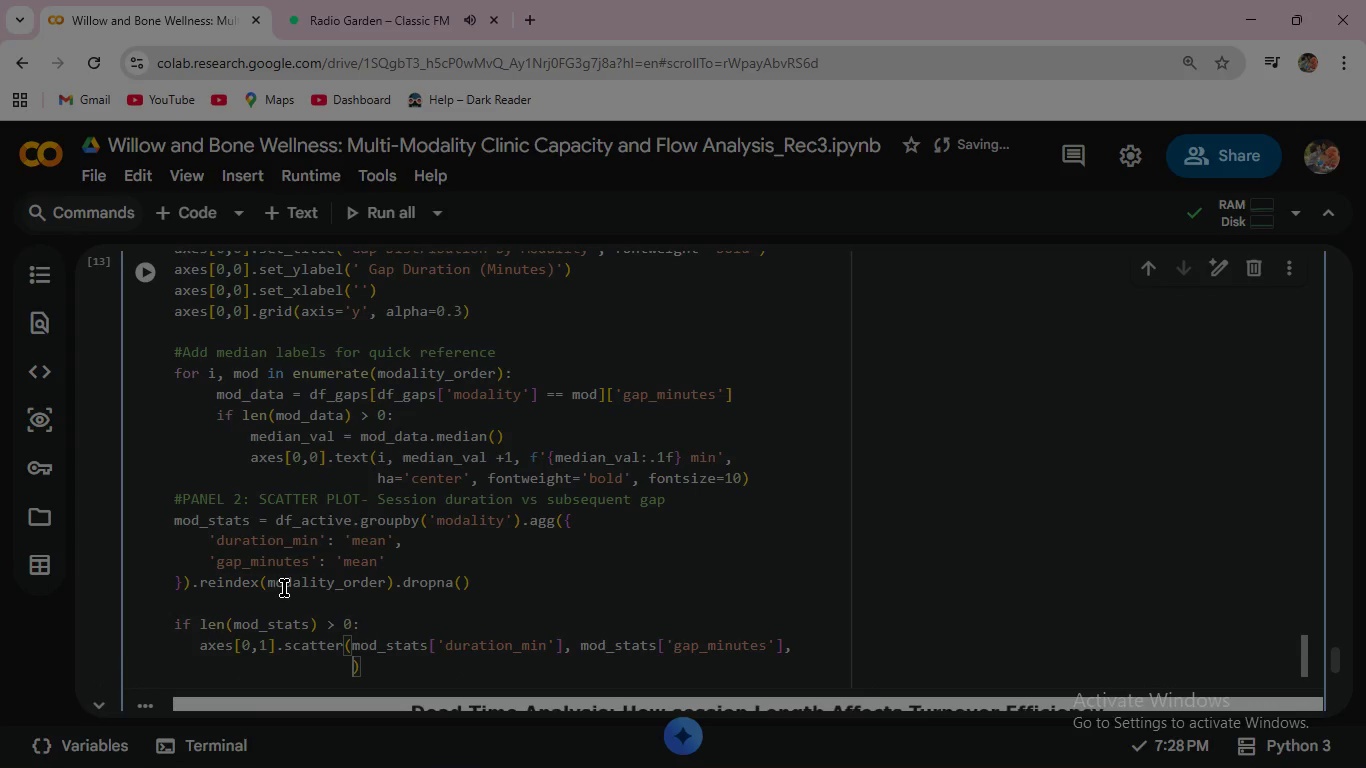 
type(s=200, alpha=0.7, color)
 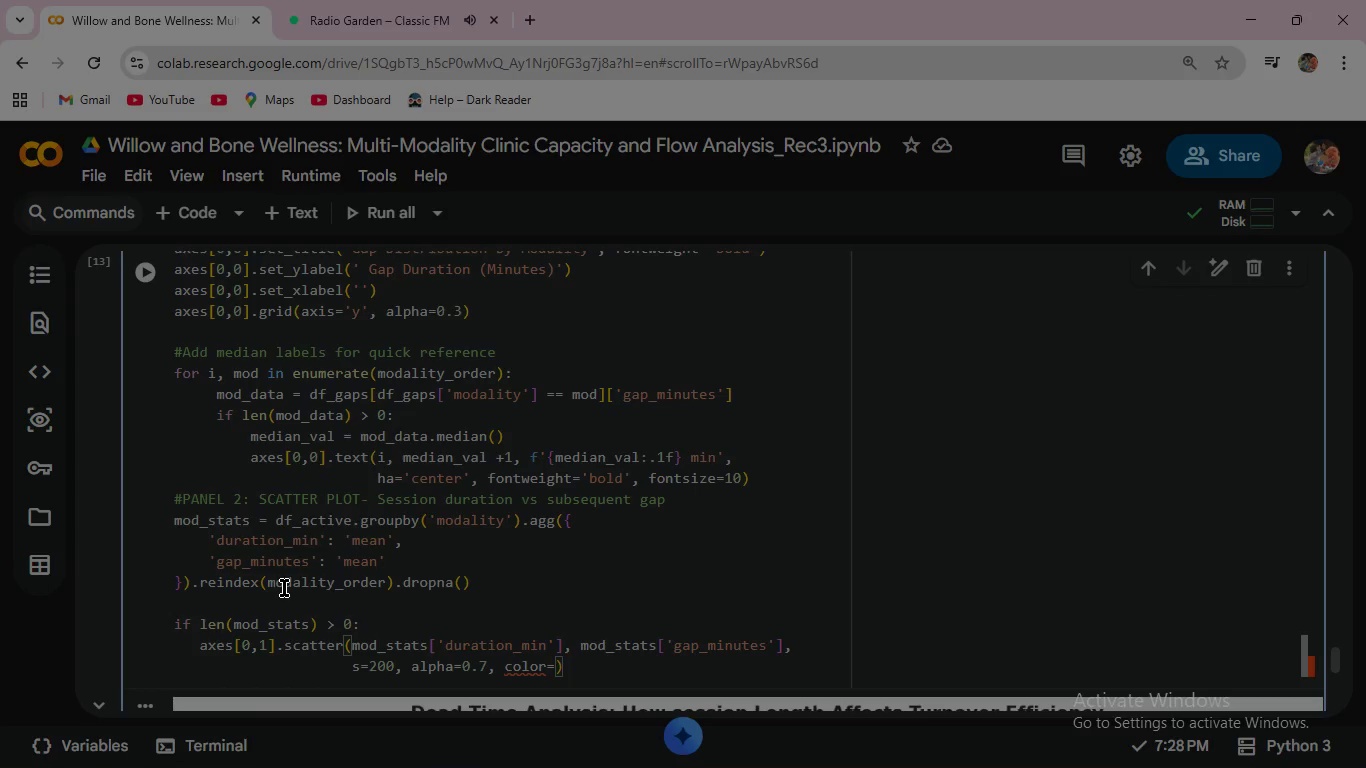 
key(Equal)
 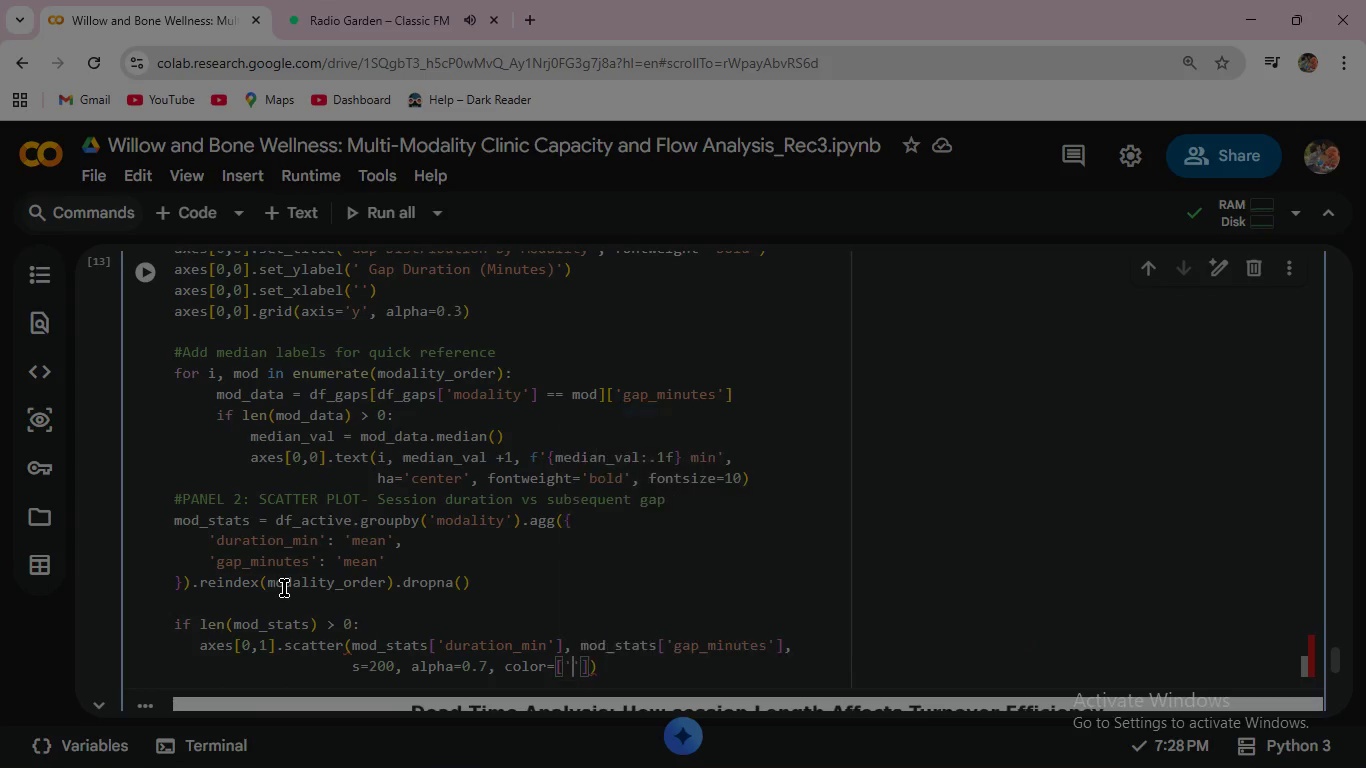 
type(['#2E7D32)
 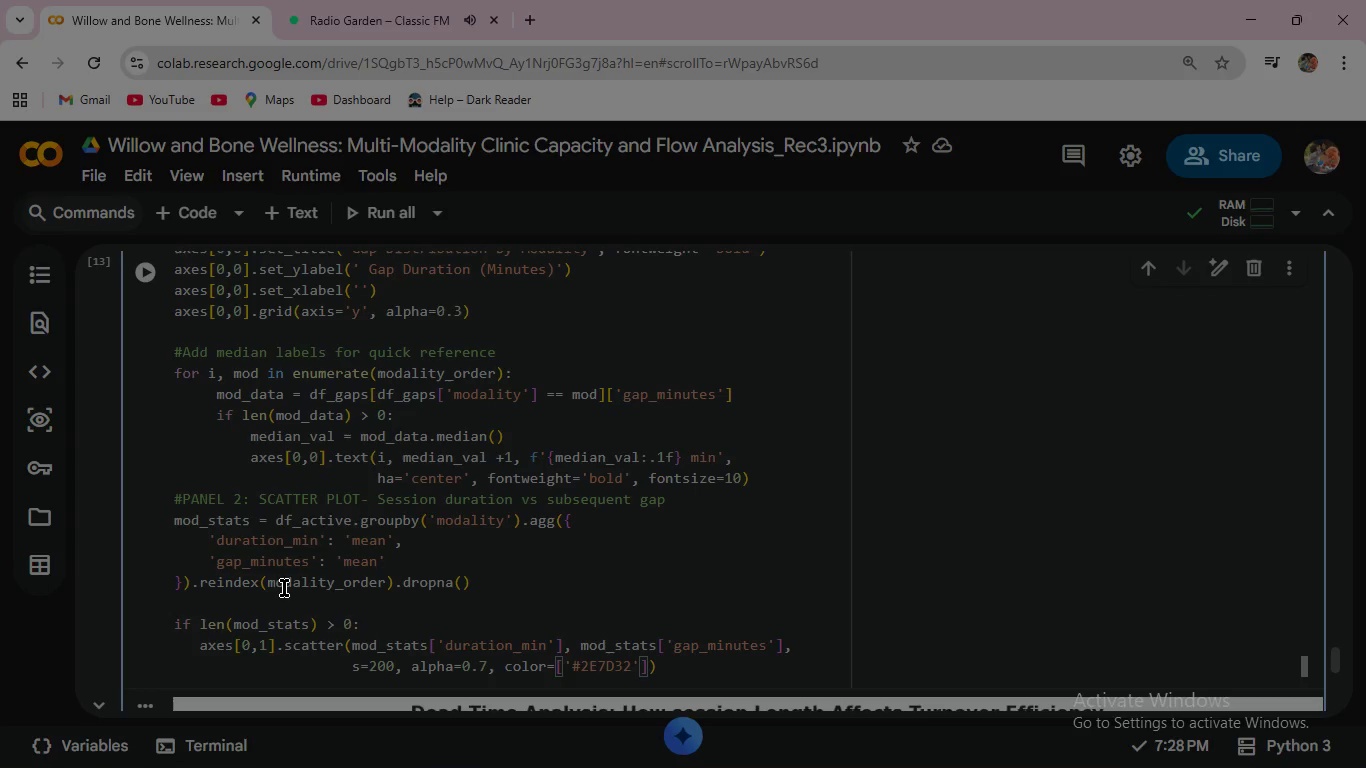 
key(ArrowRight)
 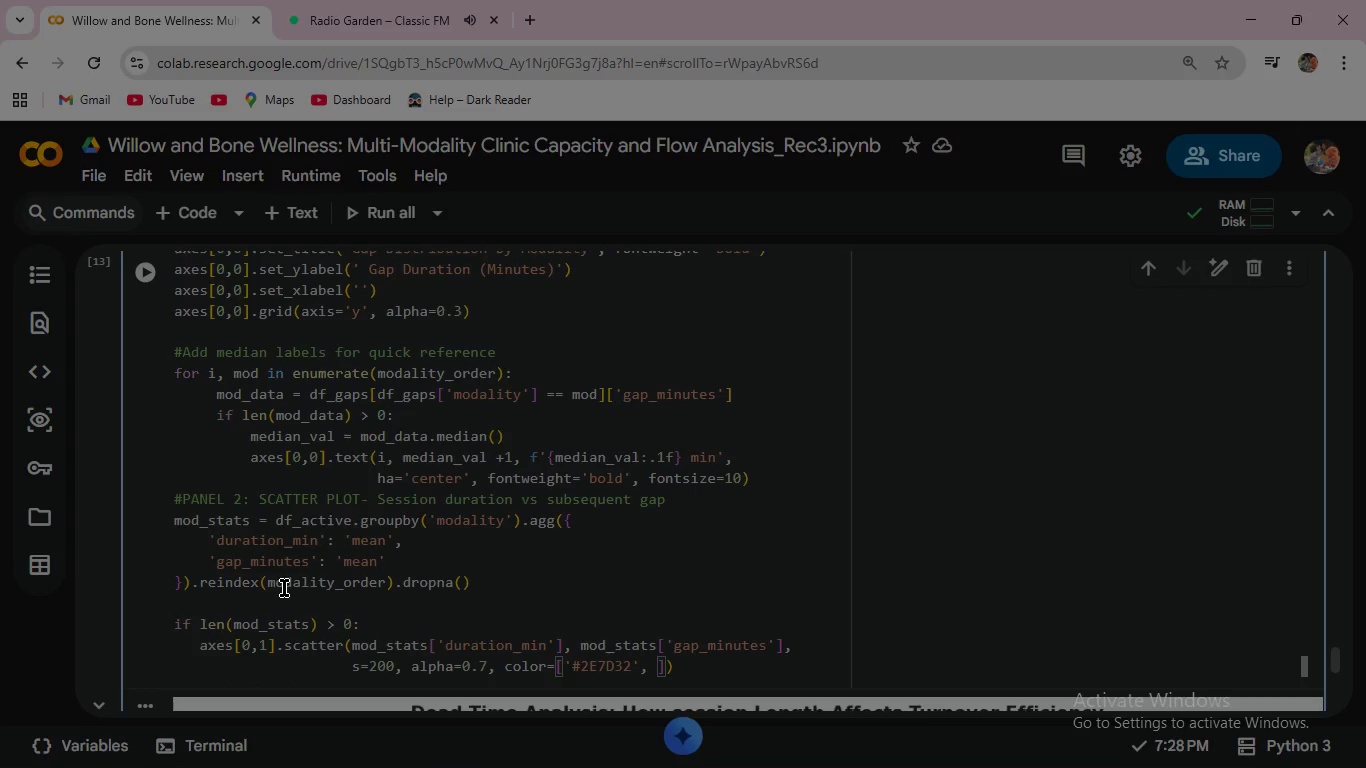 
key(Comma)
 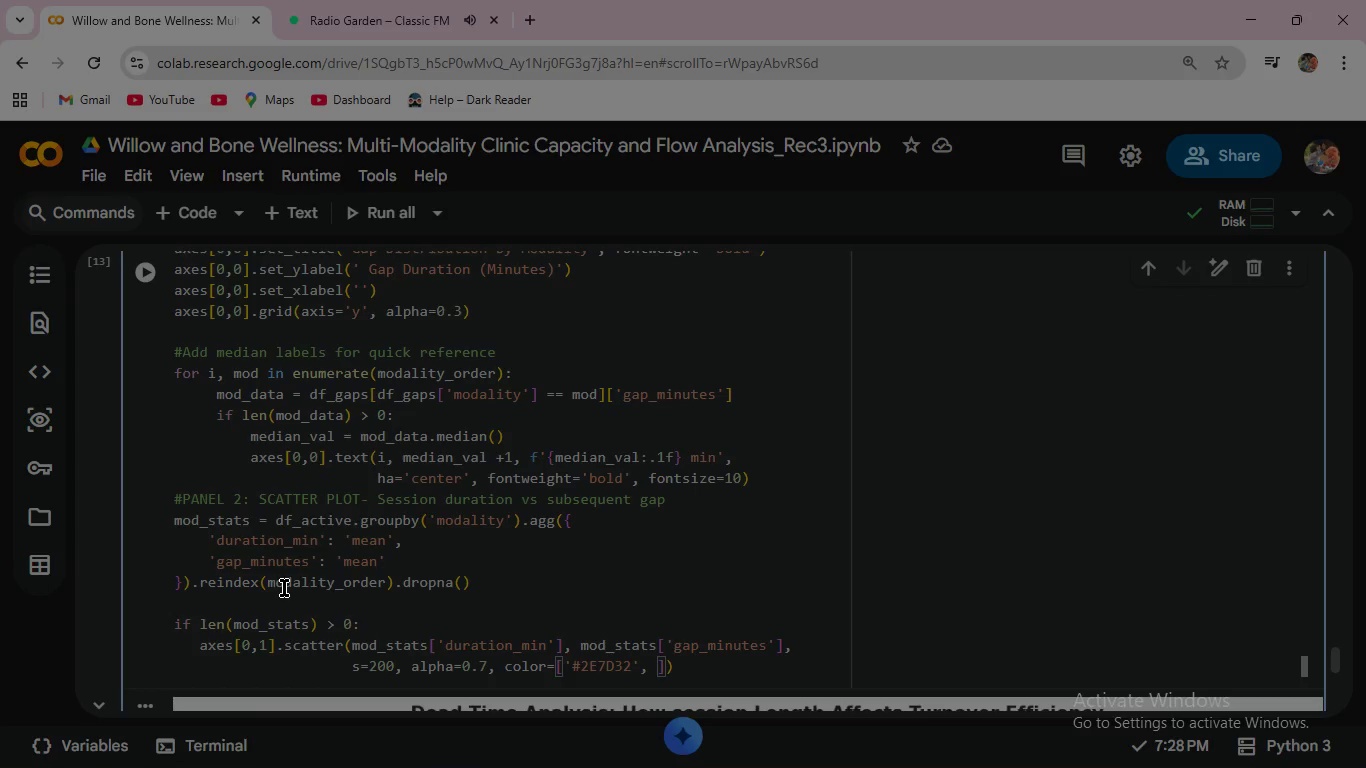 
key(Space)
 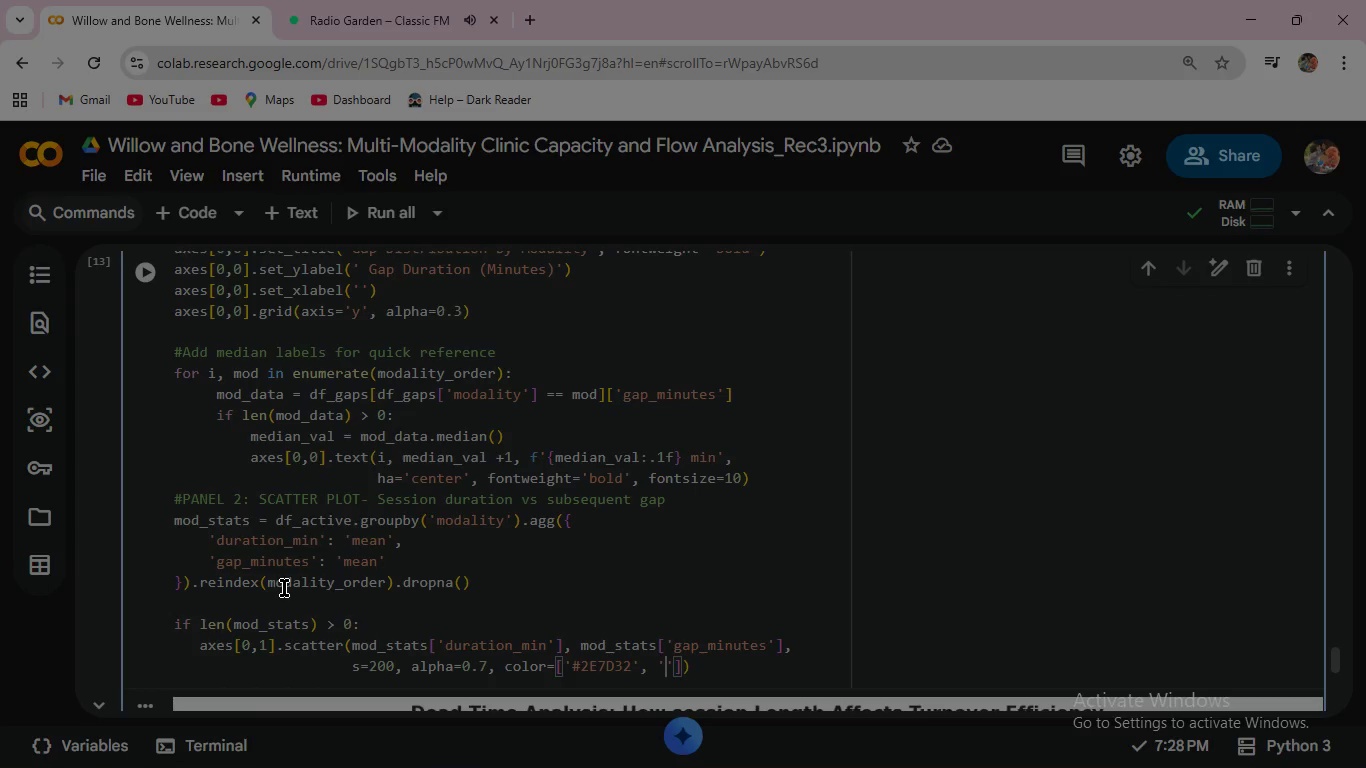 
type('#EF6C00)
 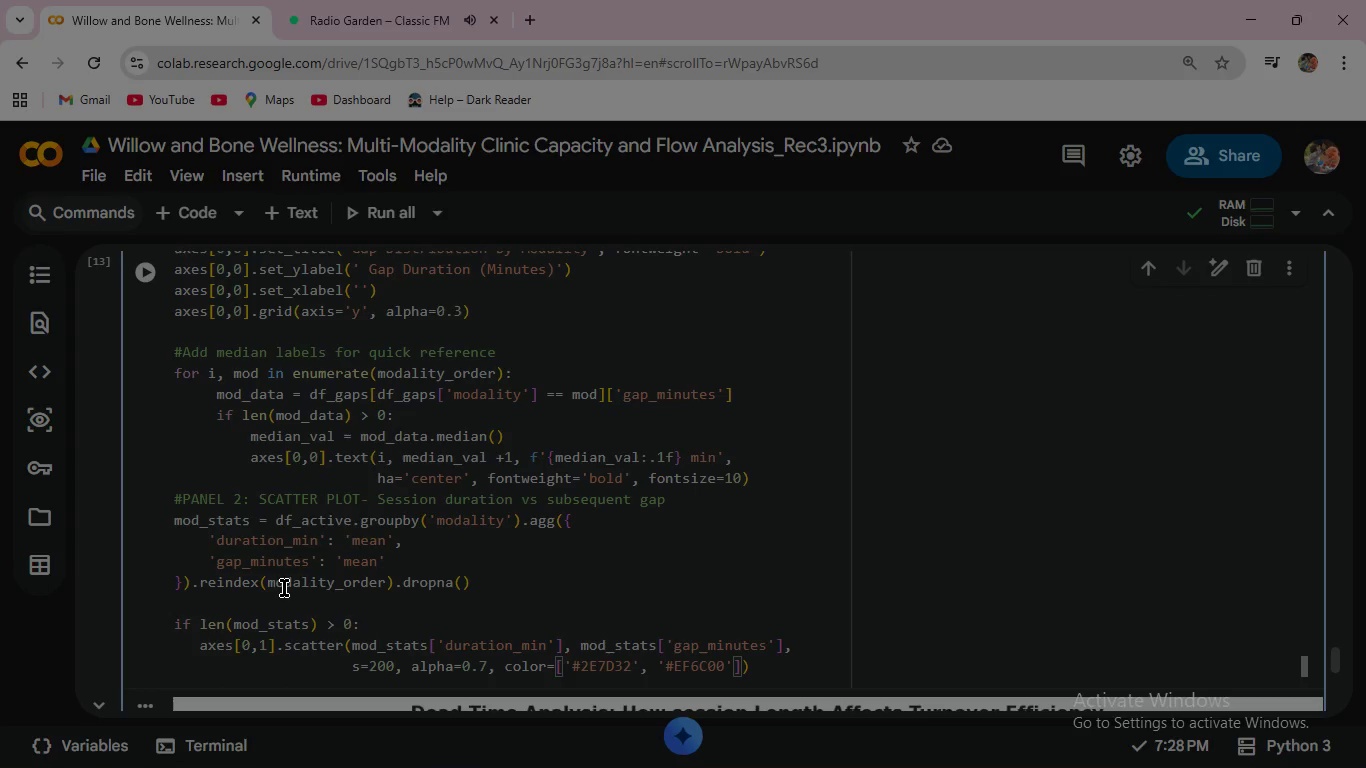 
key(ArrowRight)
 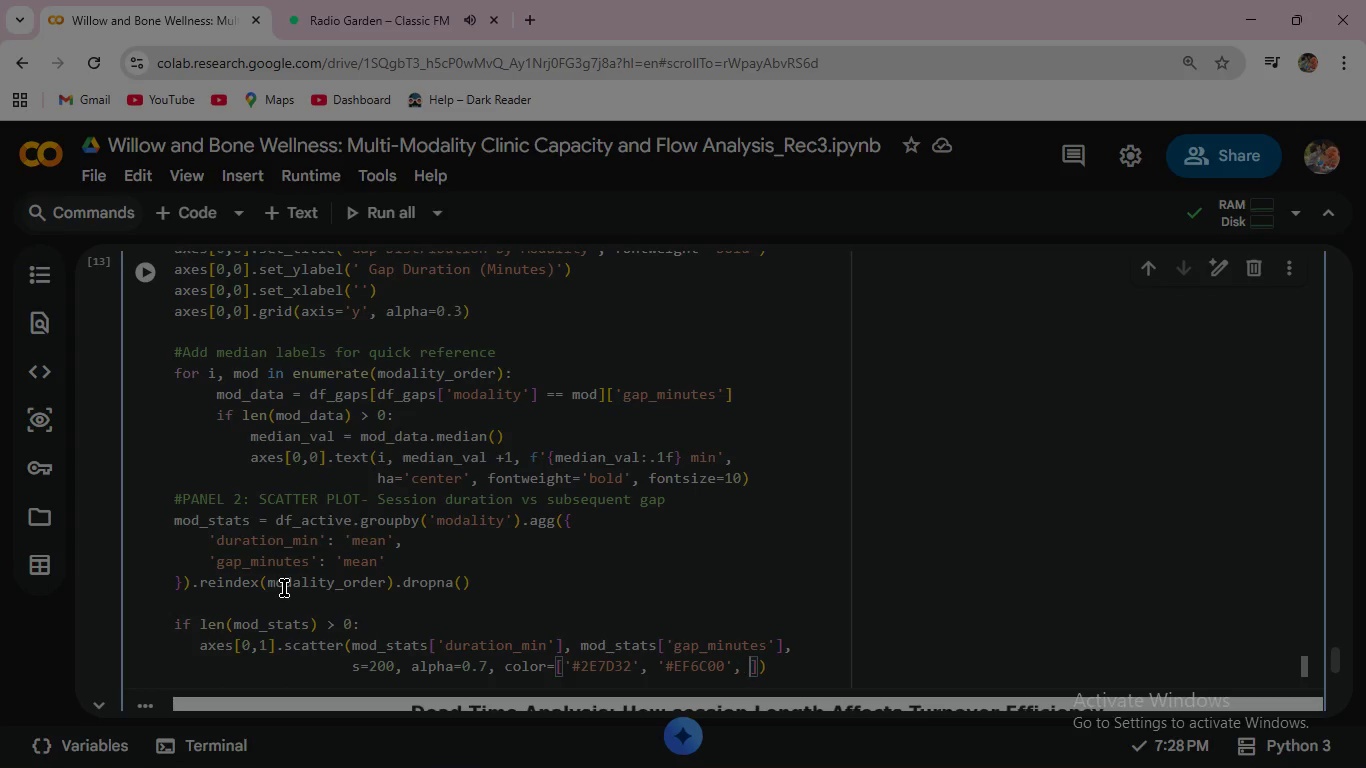 
key(Comma)
 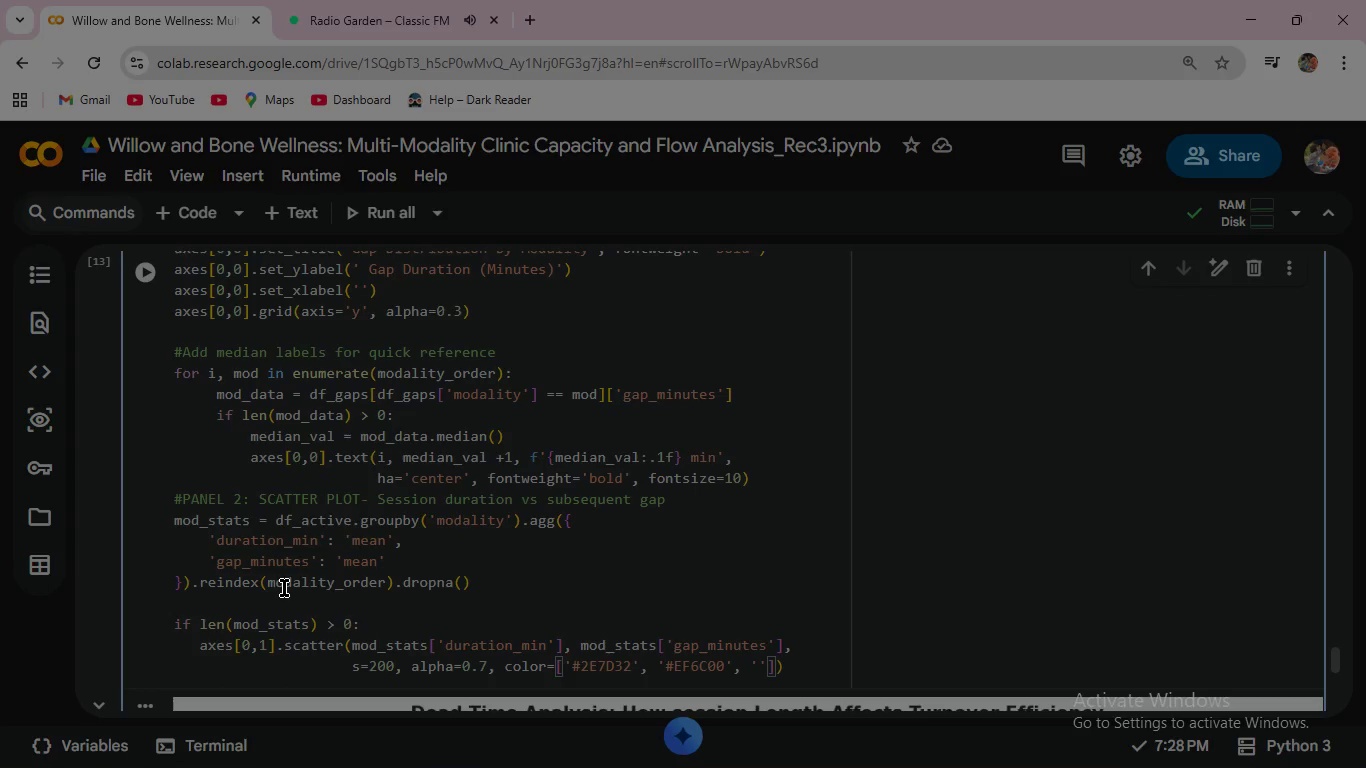 
key(Space)
 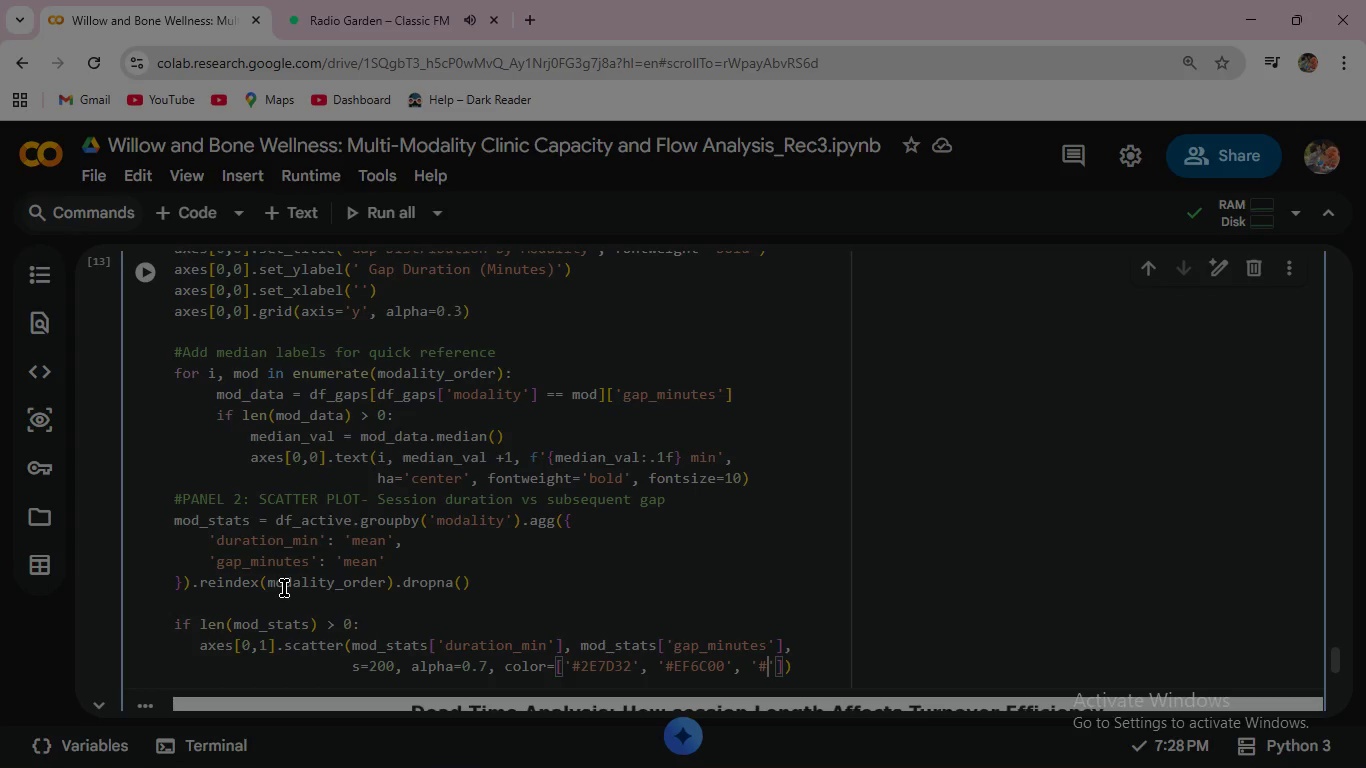 
key(Quote)
 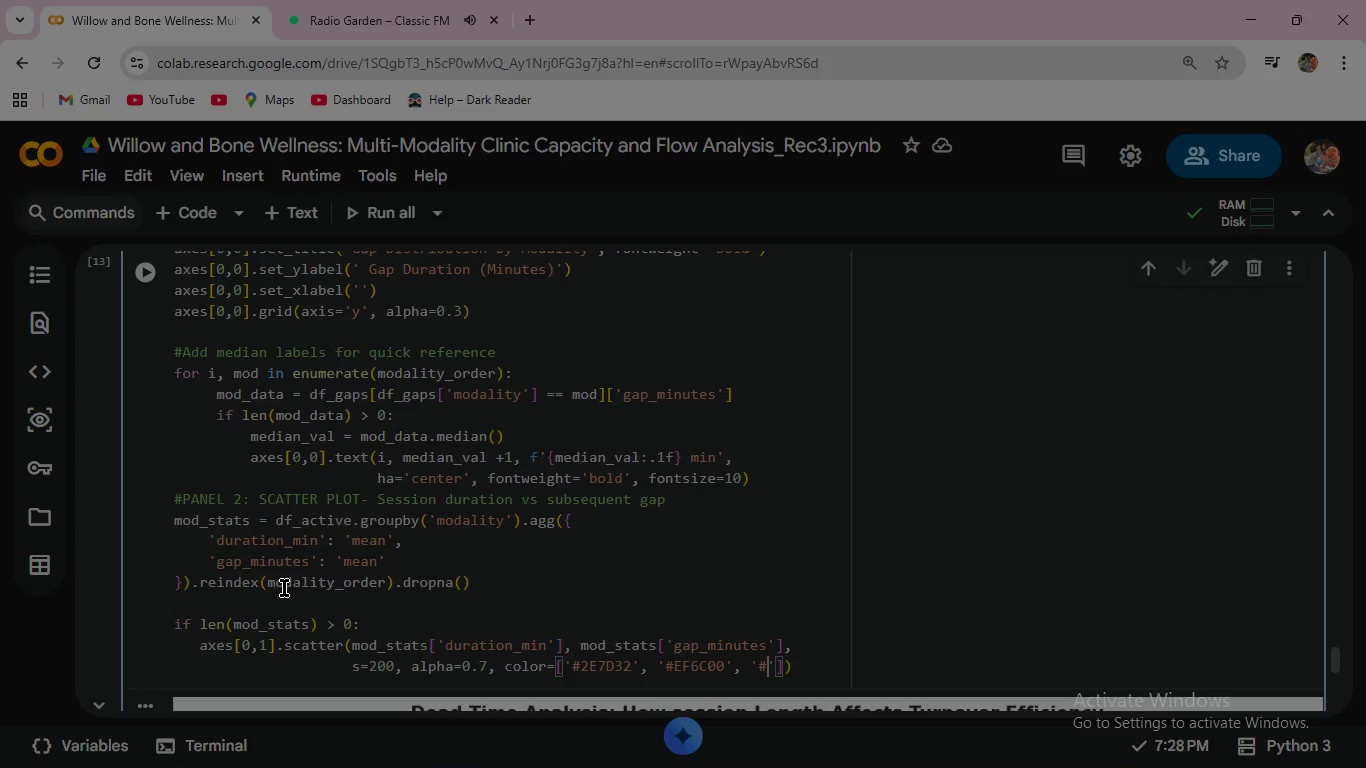 
key(Shift+3)
 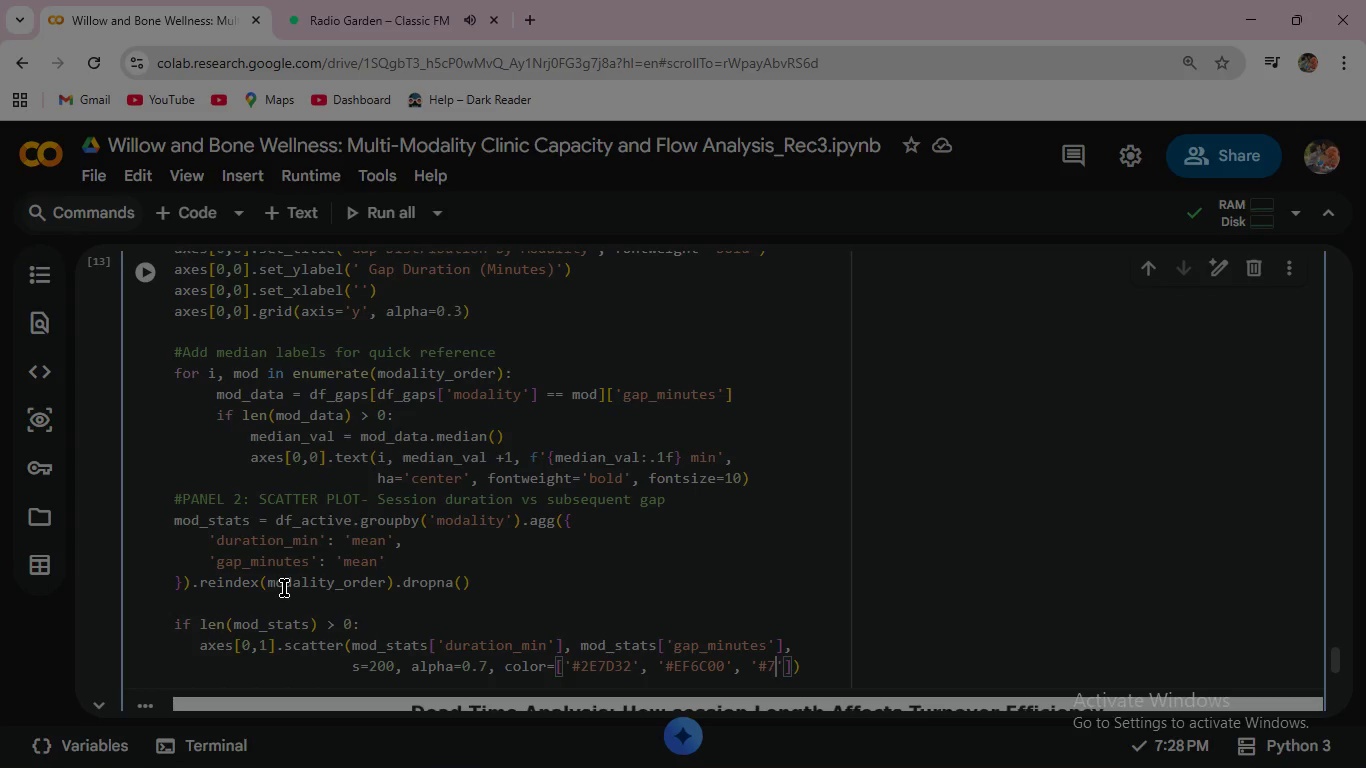 
hold_key(key=ShiftLeft, duration=0.45)
 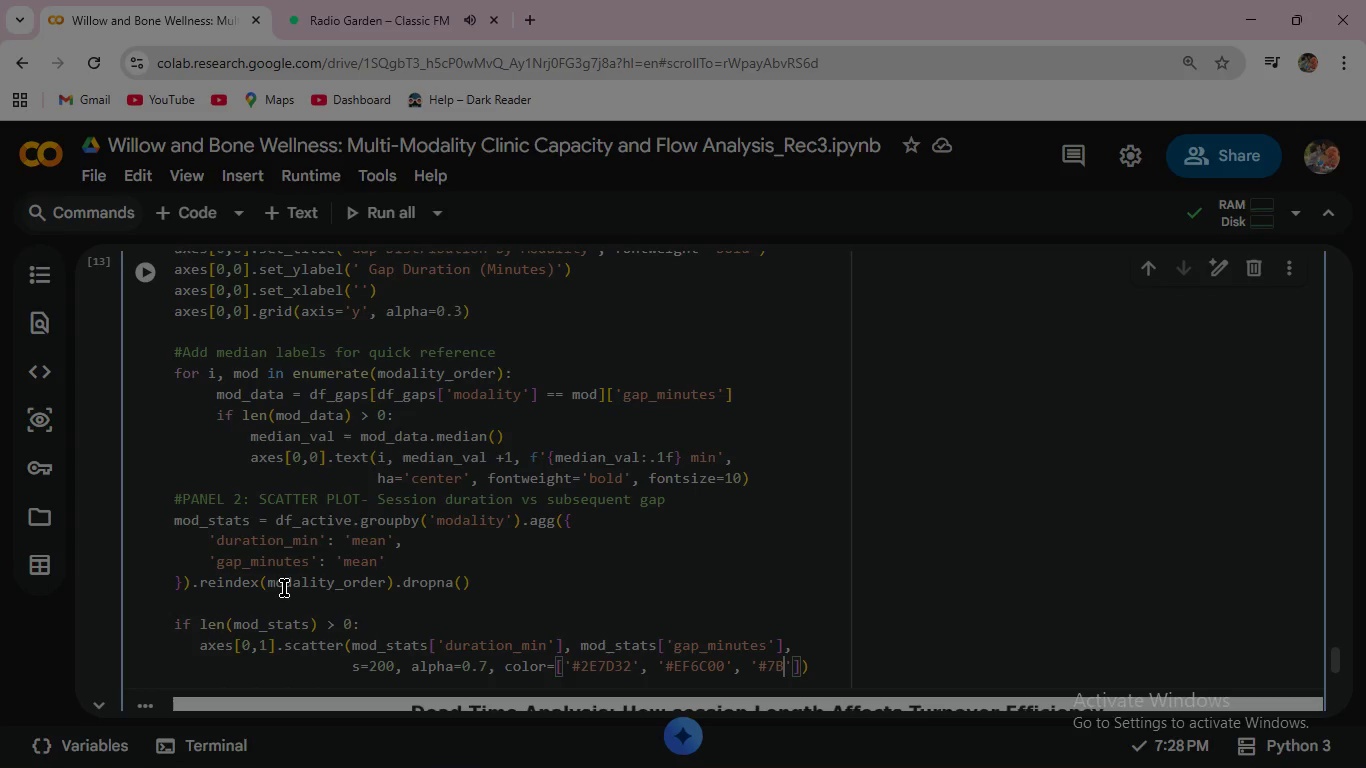 
type(7B1FA2)
 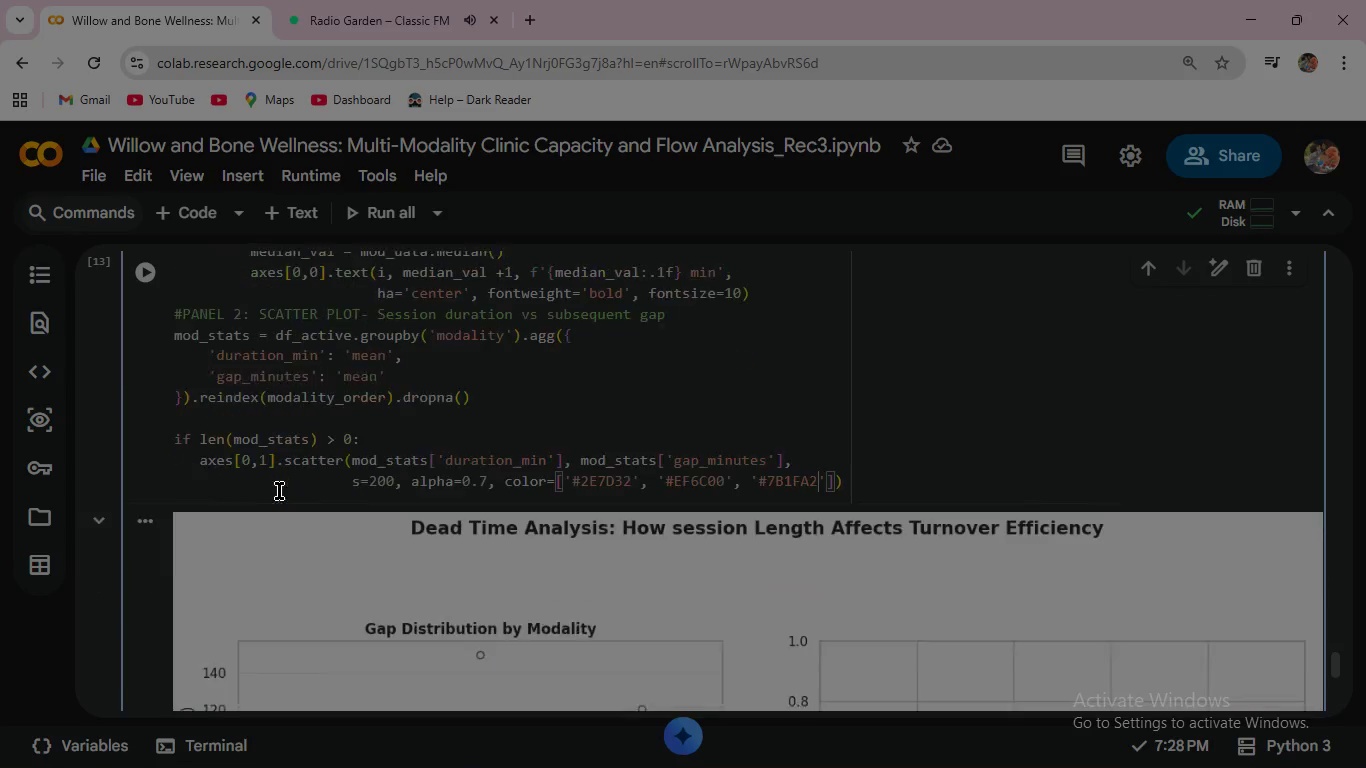 
scroll: coordinate [279, 491], scroll_direction: down, amount: 2.0
 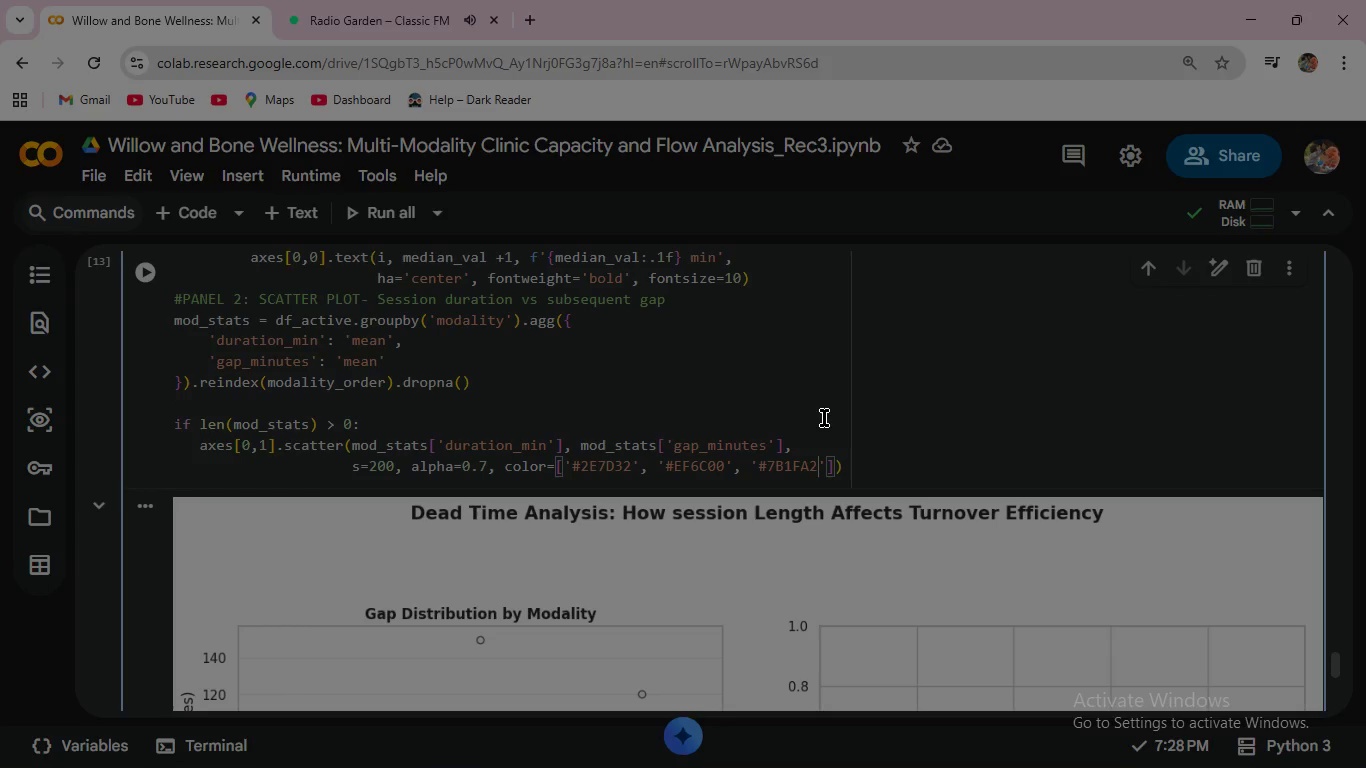 
wait(10.97)
 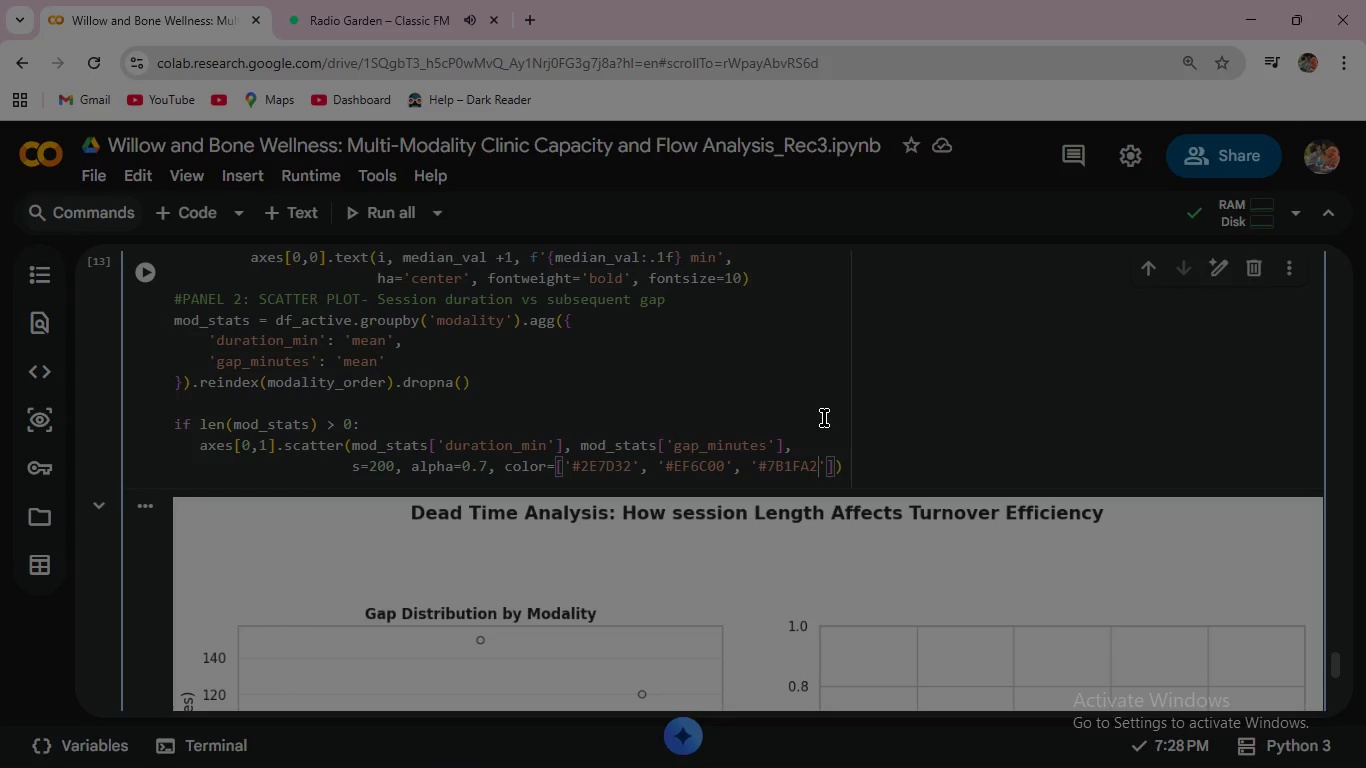 
key(ArrowRight)
 